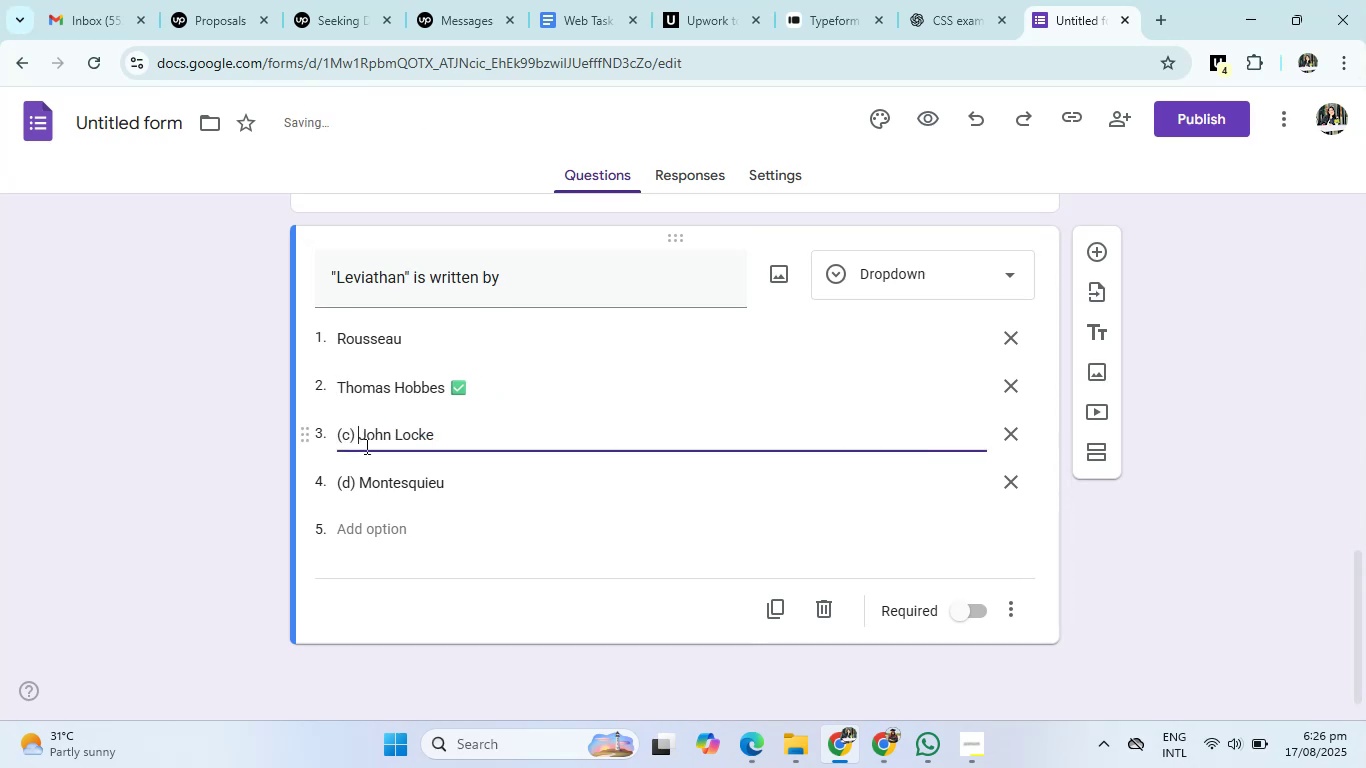 
key(Backspace)
 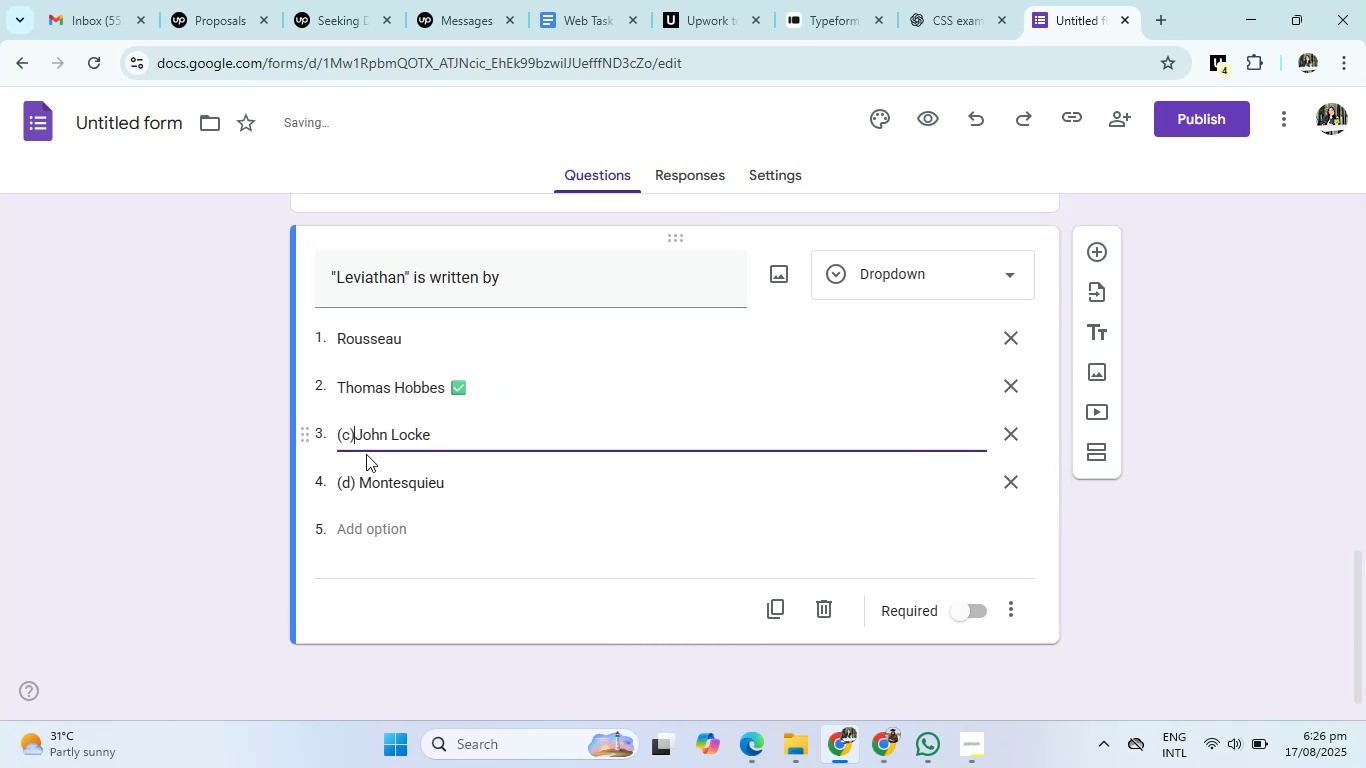 
key(Backspace)
 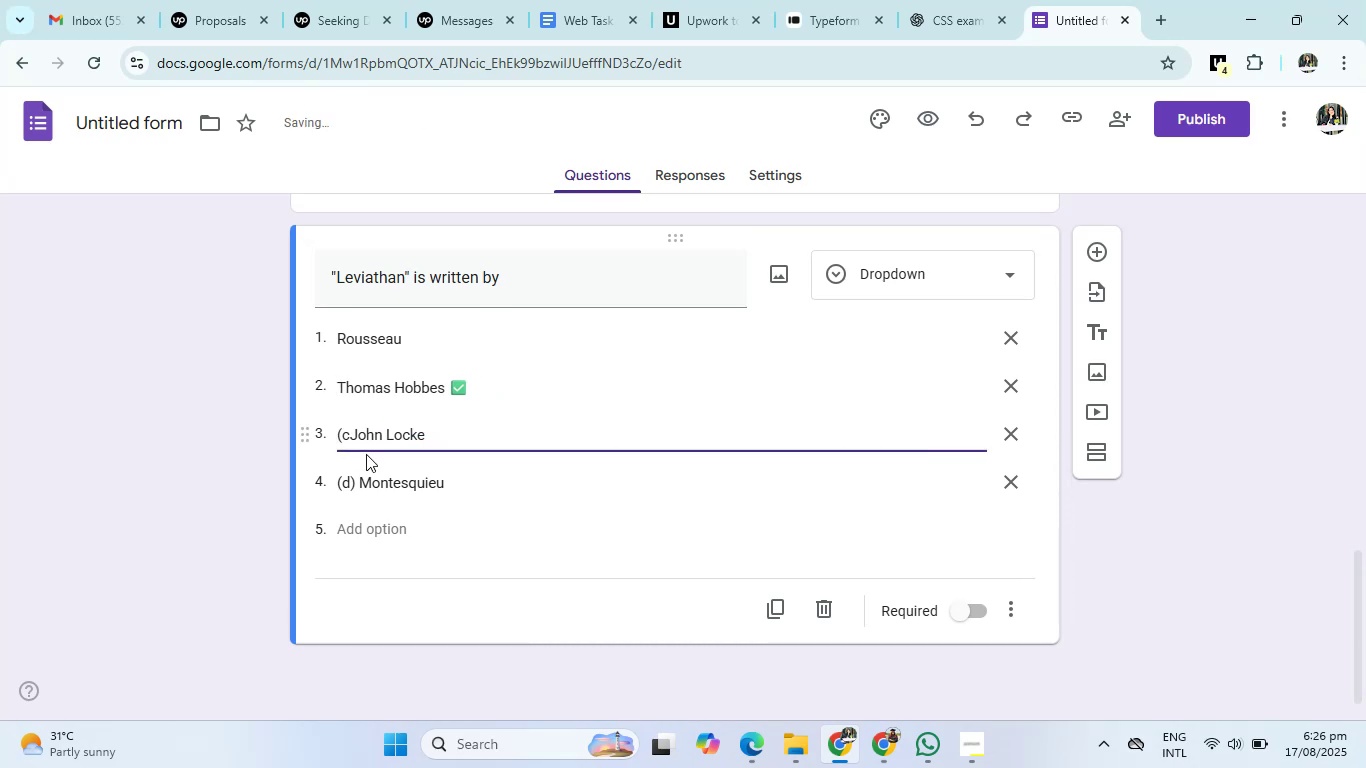 
key(Backspace)
 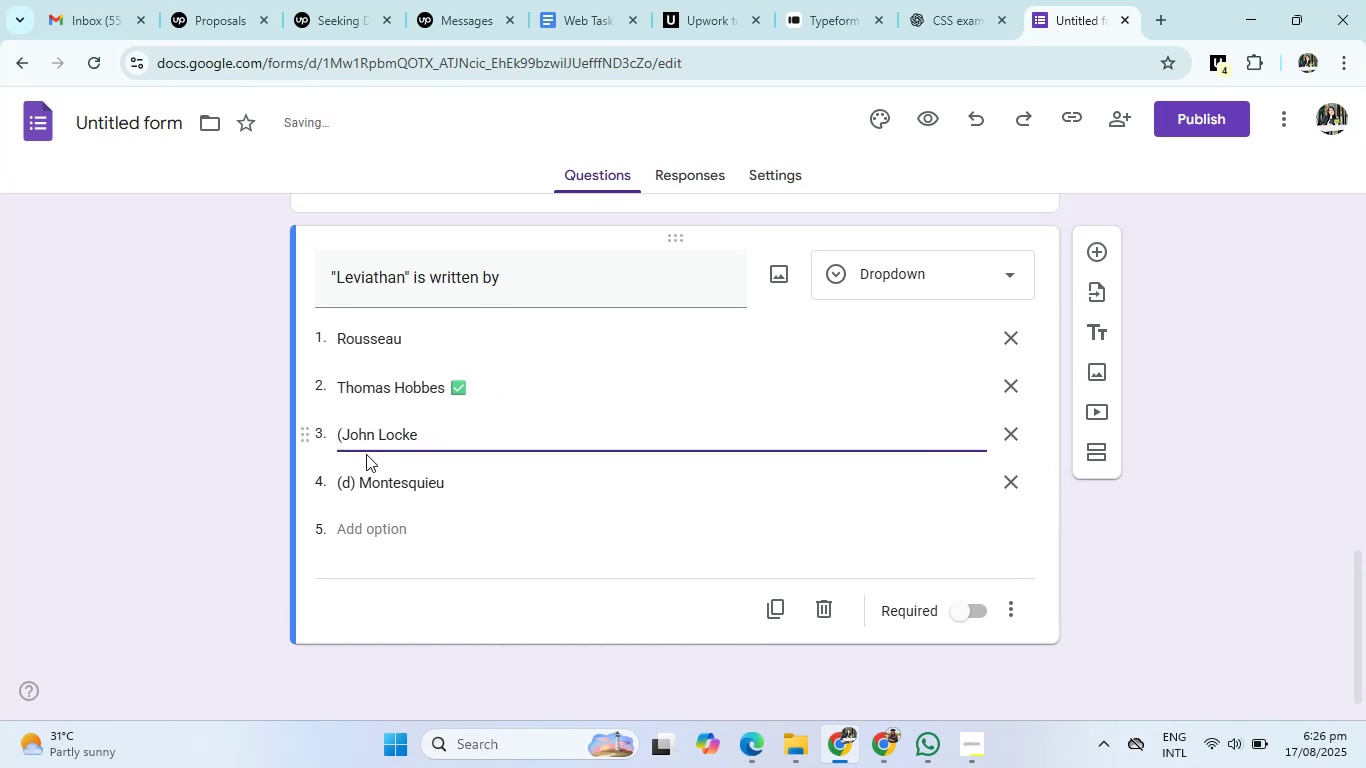 
key(Backspace)
 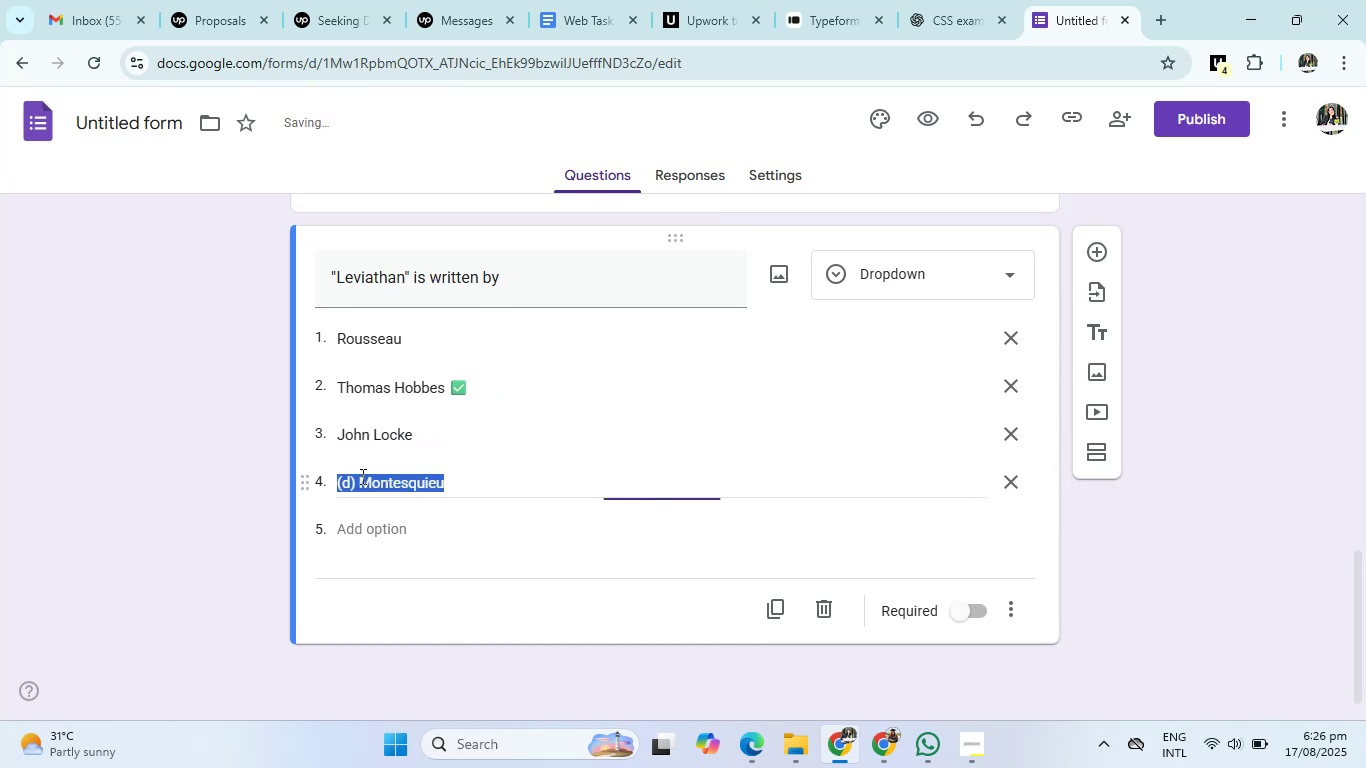 
double_click([361, 474])
 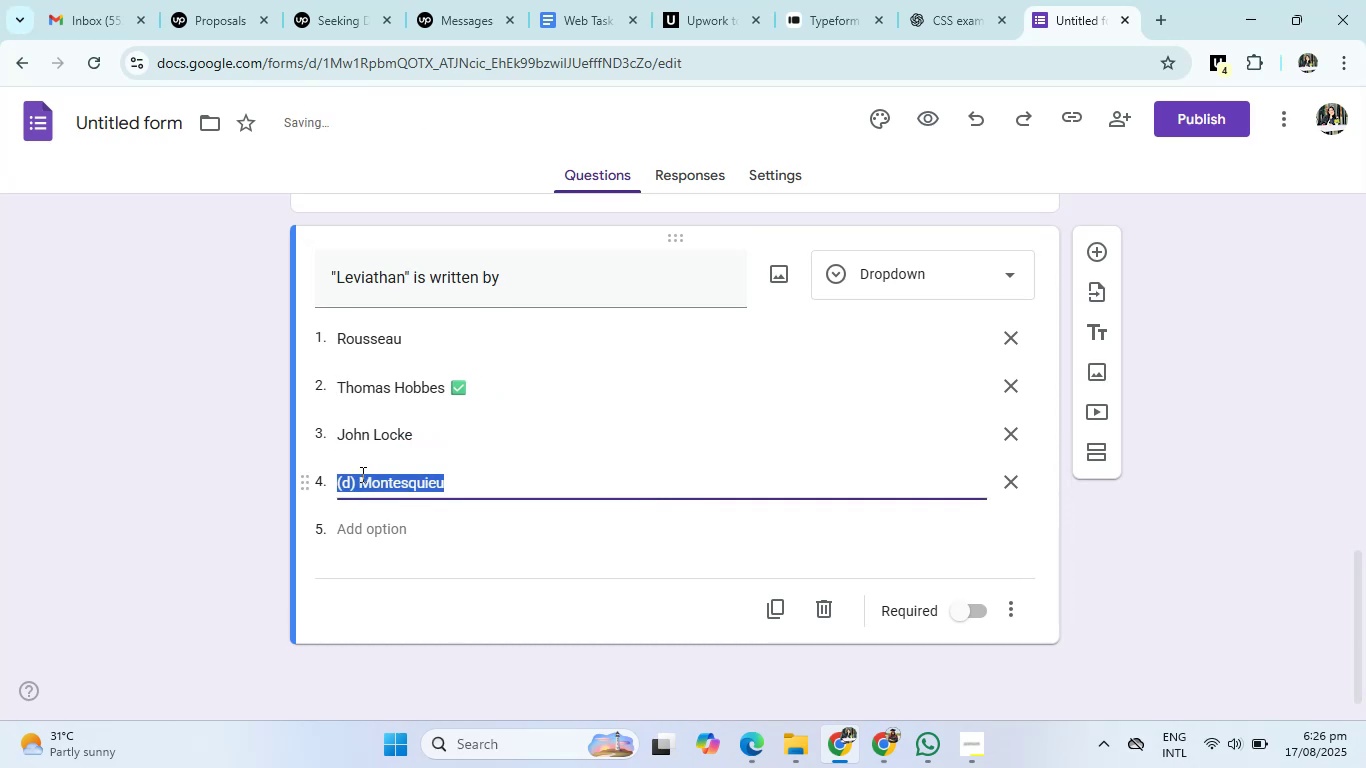 
triple_click([361, 474])
 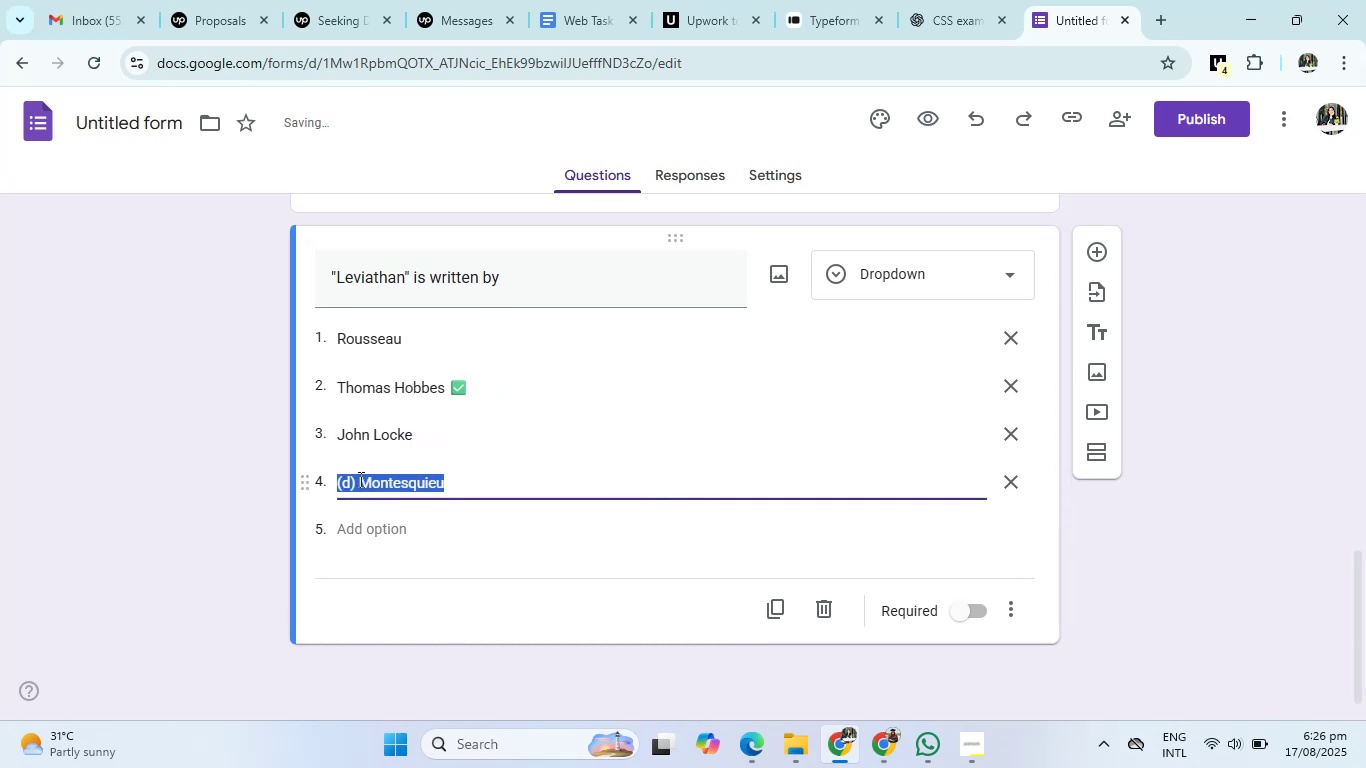 
left_click([359, 485])
 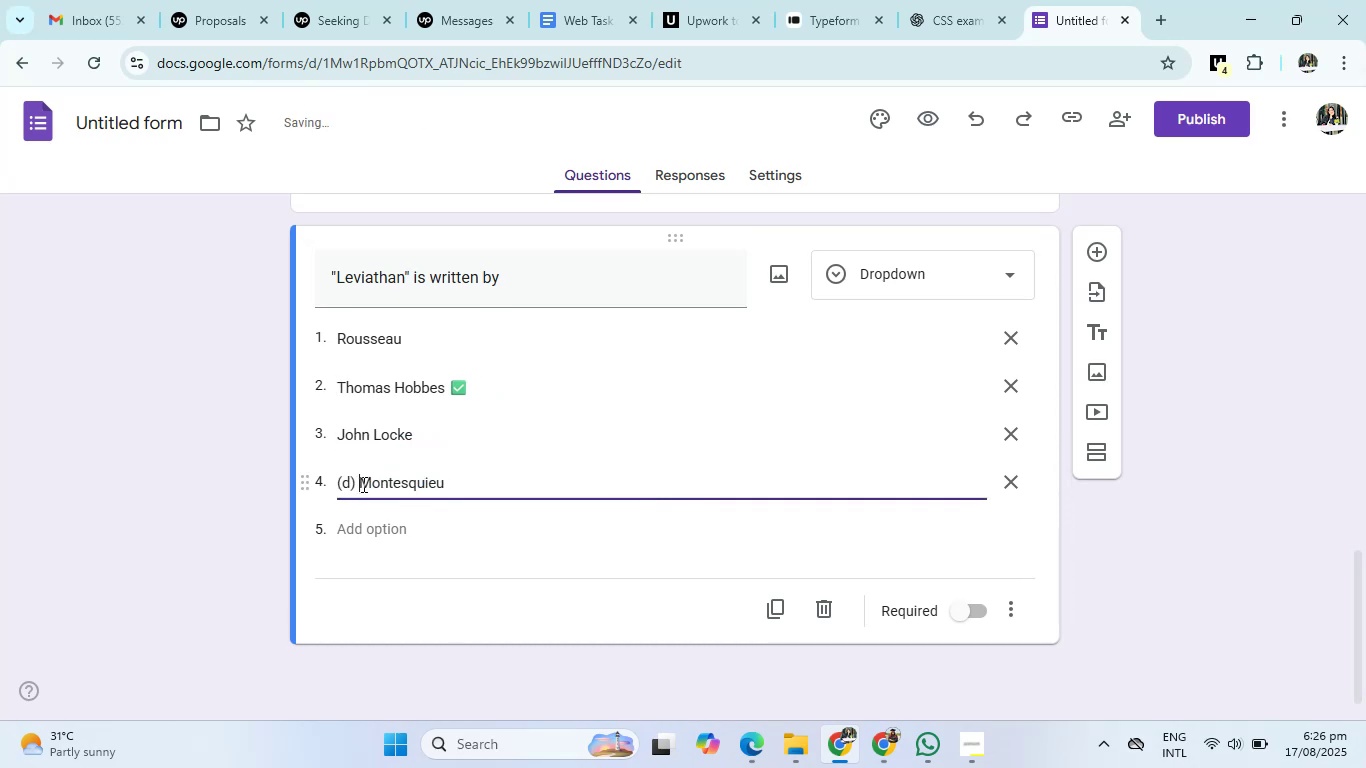 
key(Backspace)
 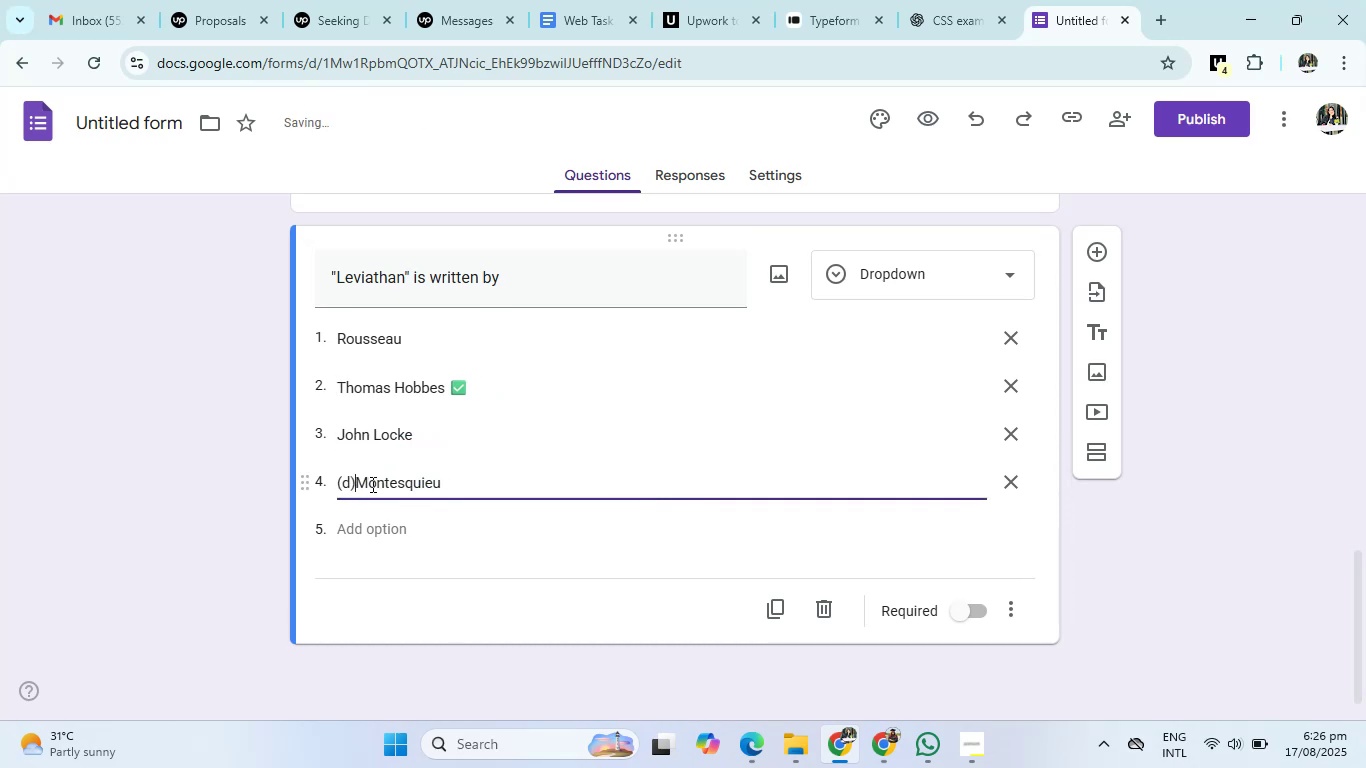 
key(Backspace)
 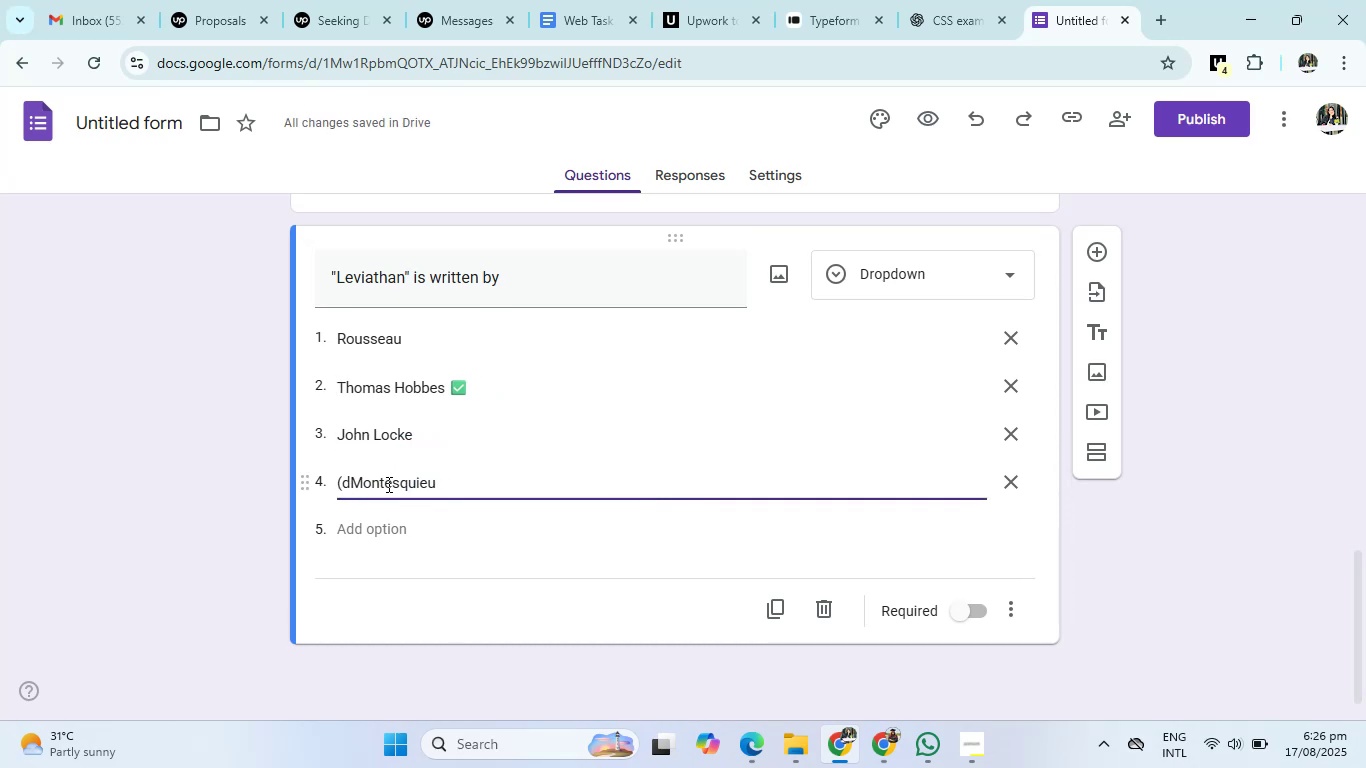 
key(Backspace)
 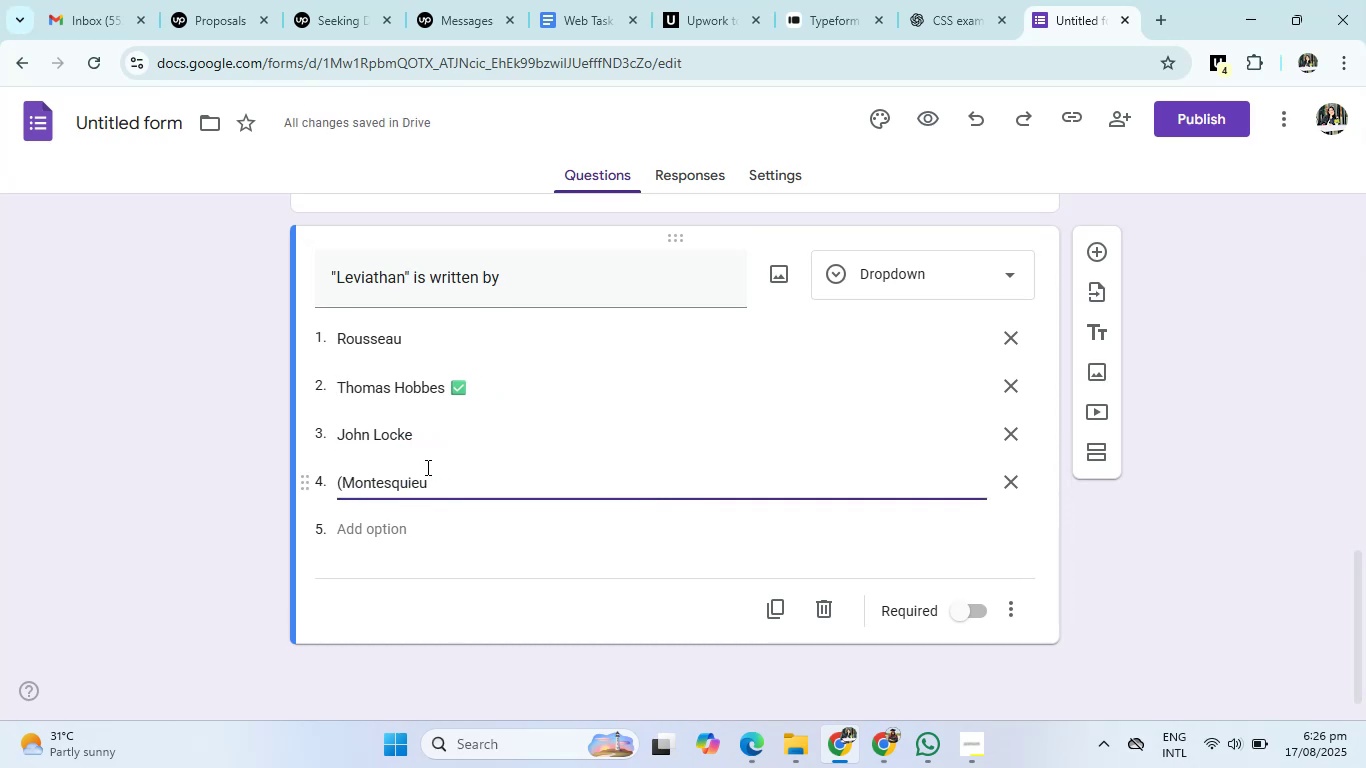 
key(Backspace)
 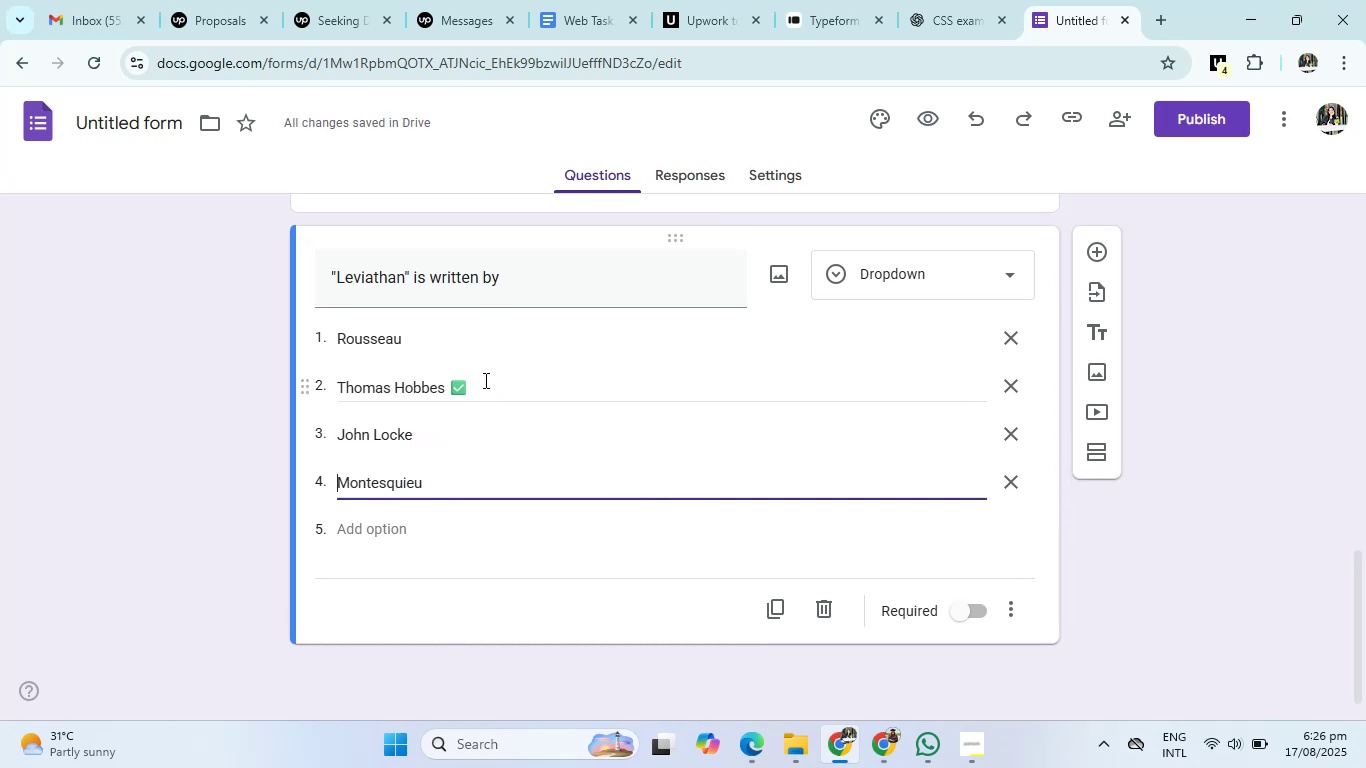 
left_click([484, 380])
 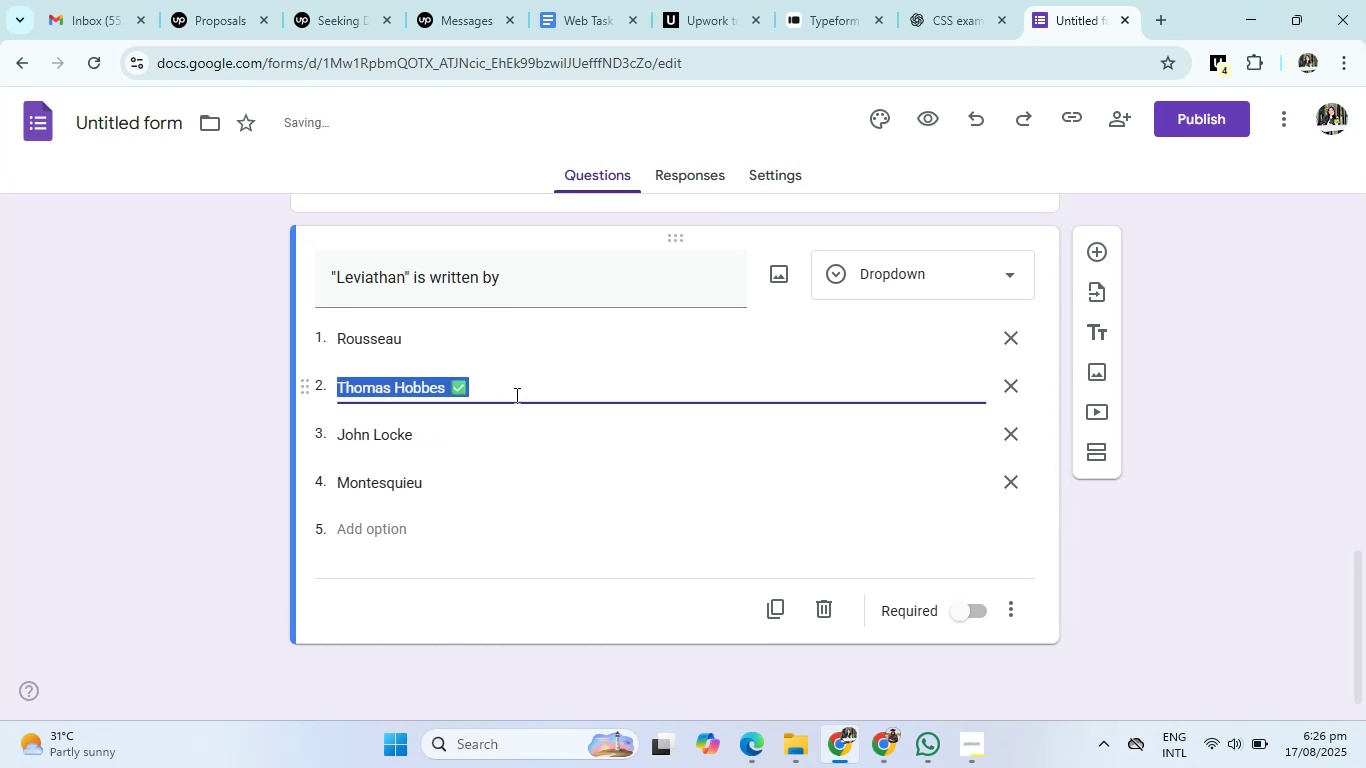 
left_click([500, 382])
 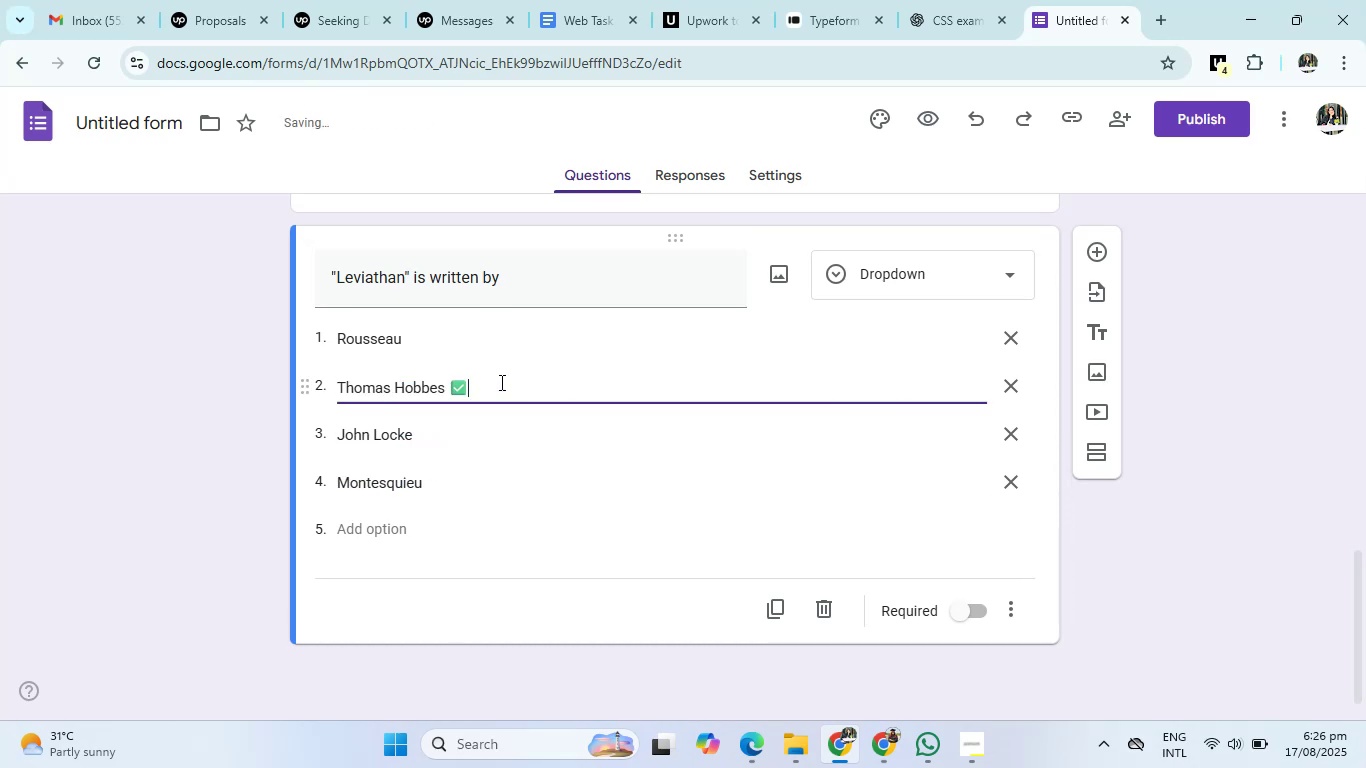 
key(Backspace)
 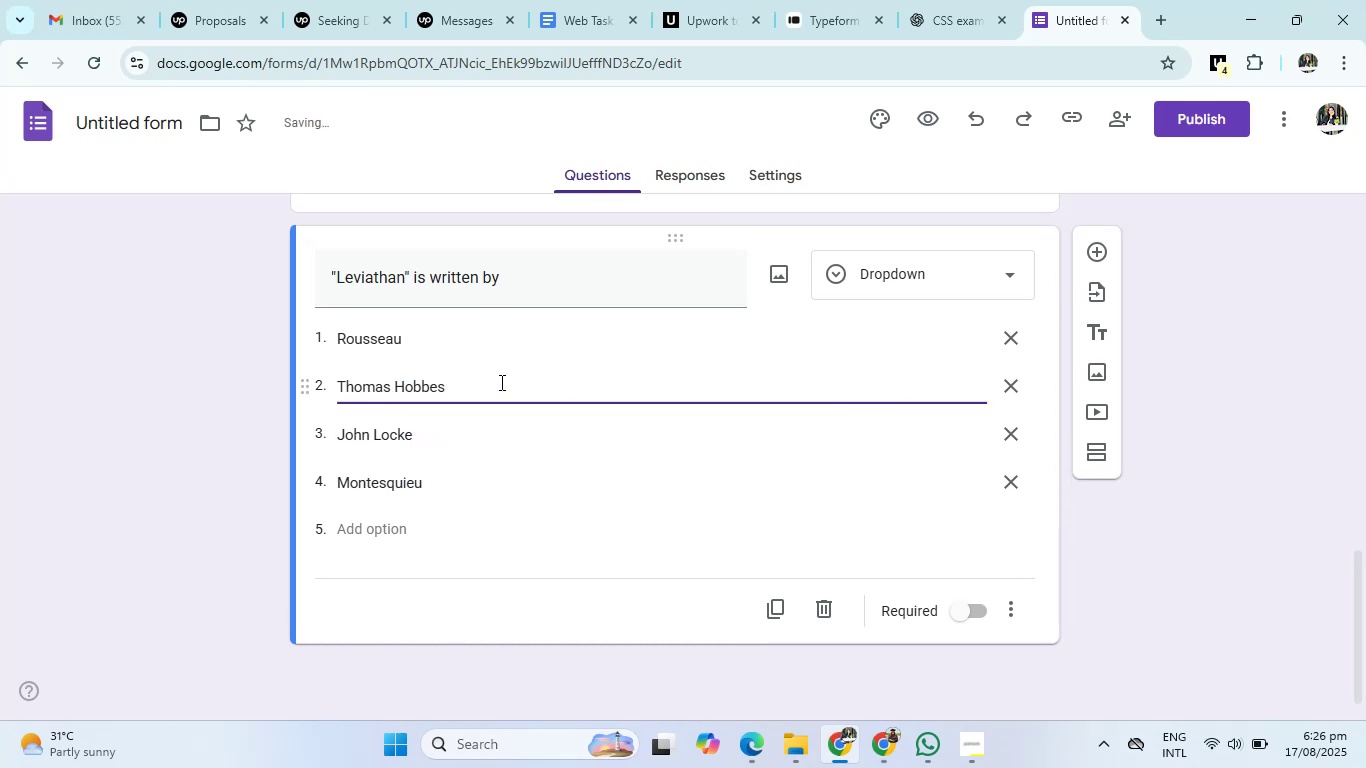 
key(Backspace)
 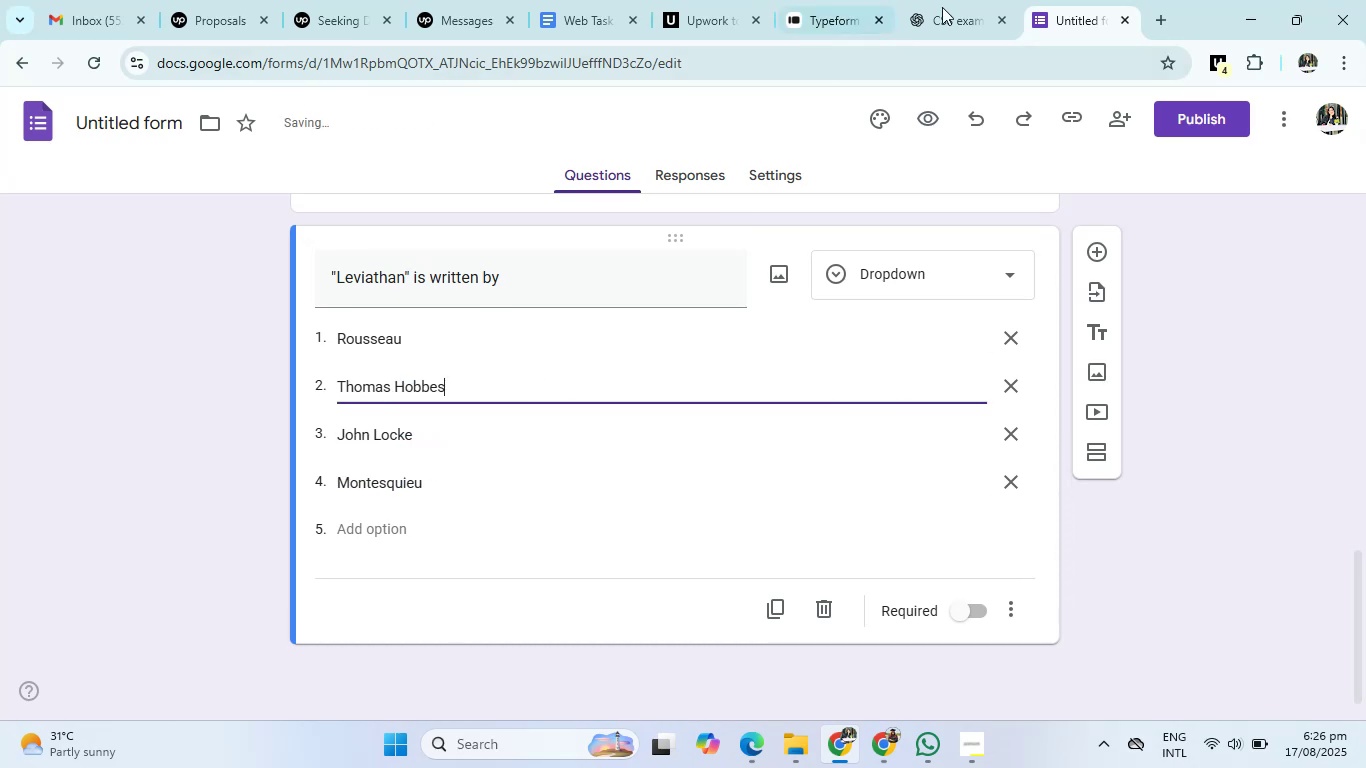 
left_click([957, 0])
 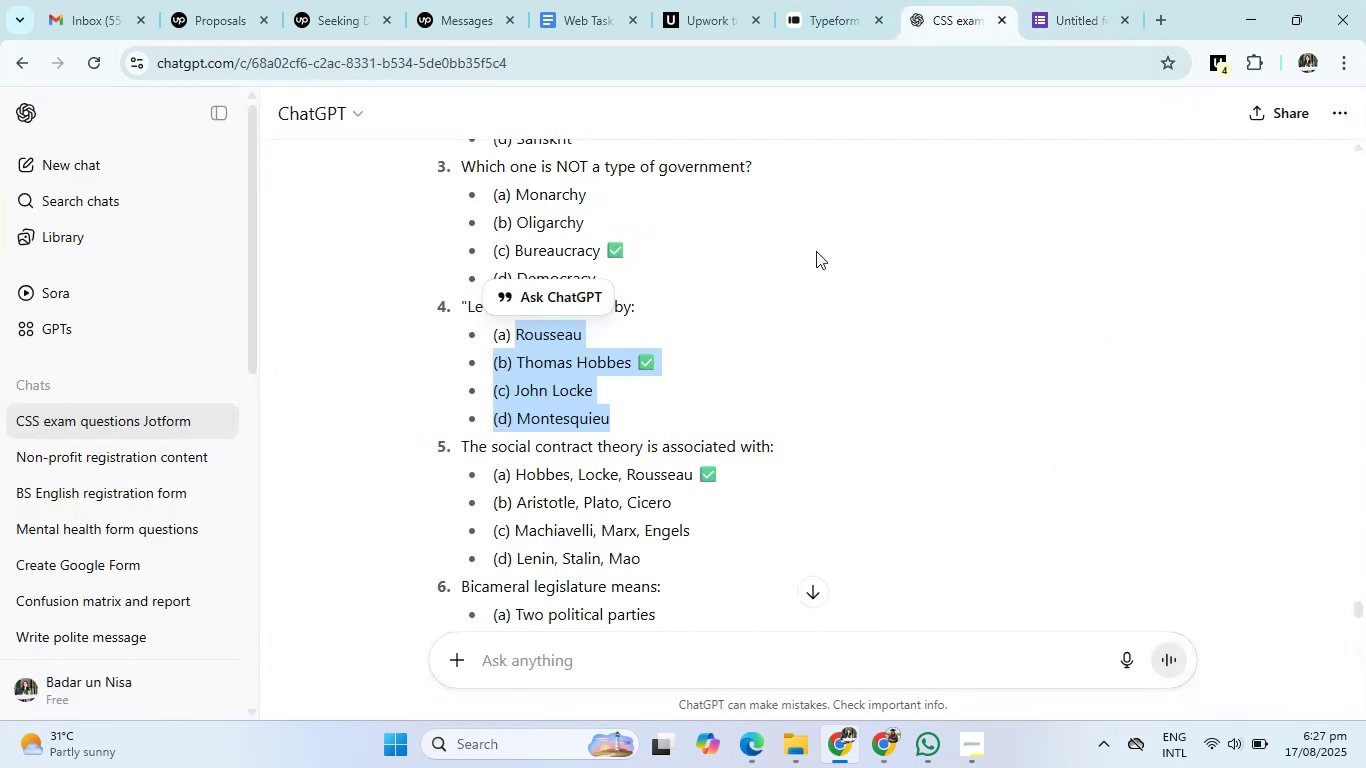 
scroll: coordinate [607, 470], scroll_direction: down, amount: 1.0
 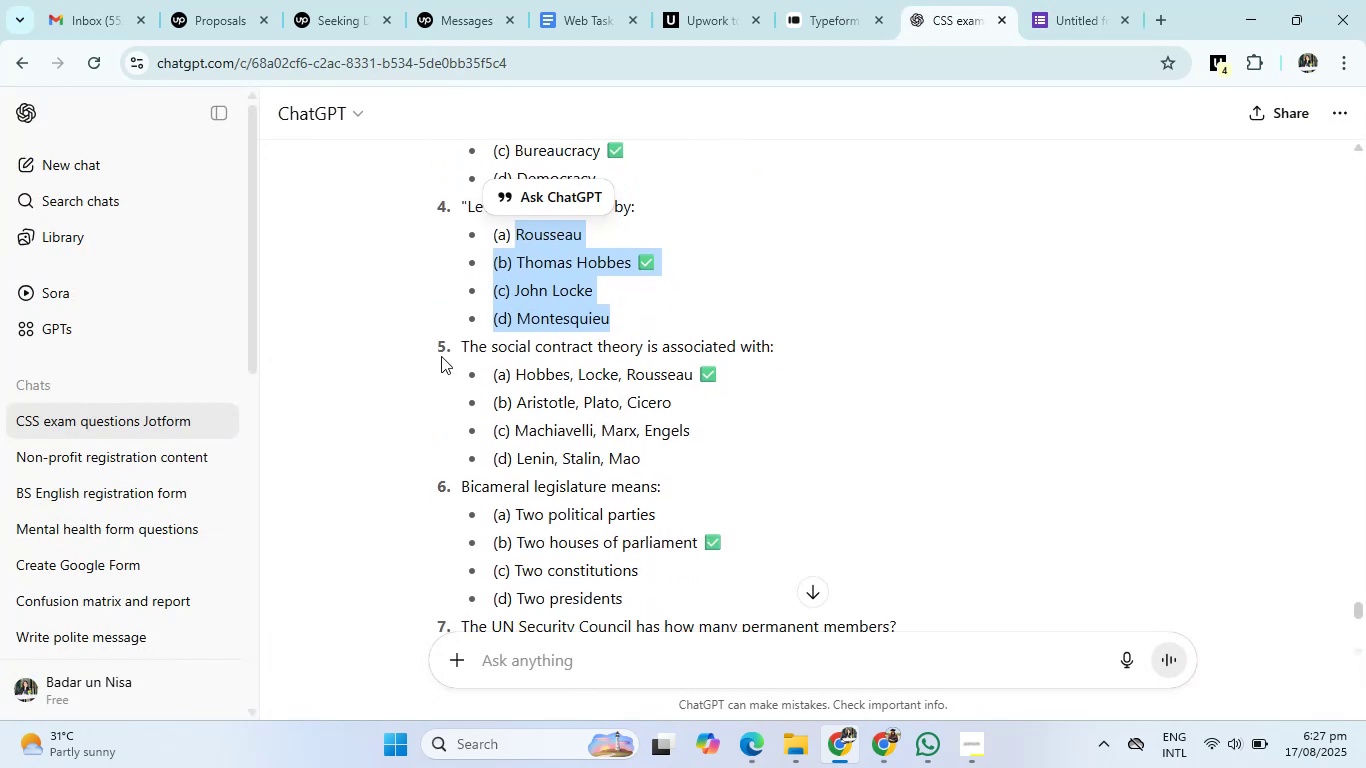 
left_click_drag(start_coordinate=[457, 347], to_coordinate=[857, 335])
 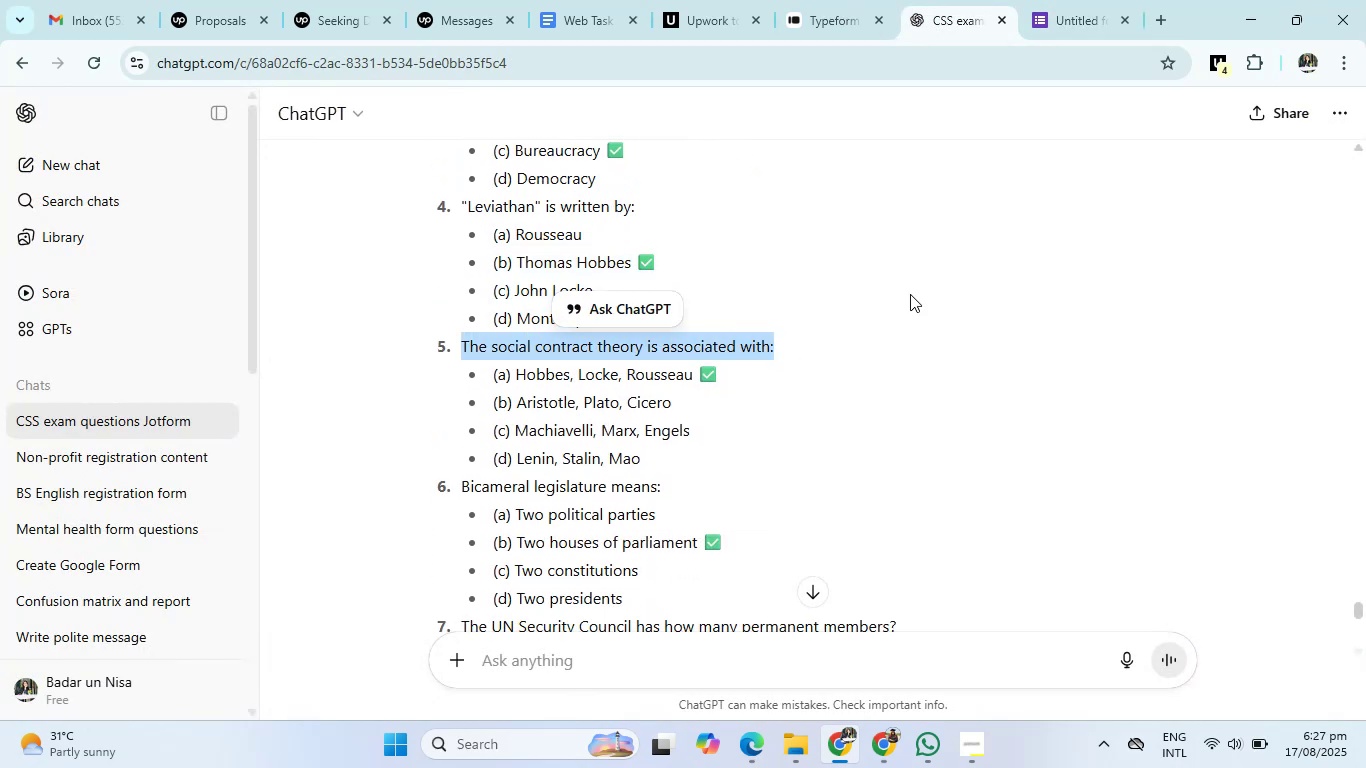 
left_click([1060, 0])
 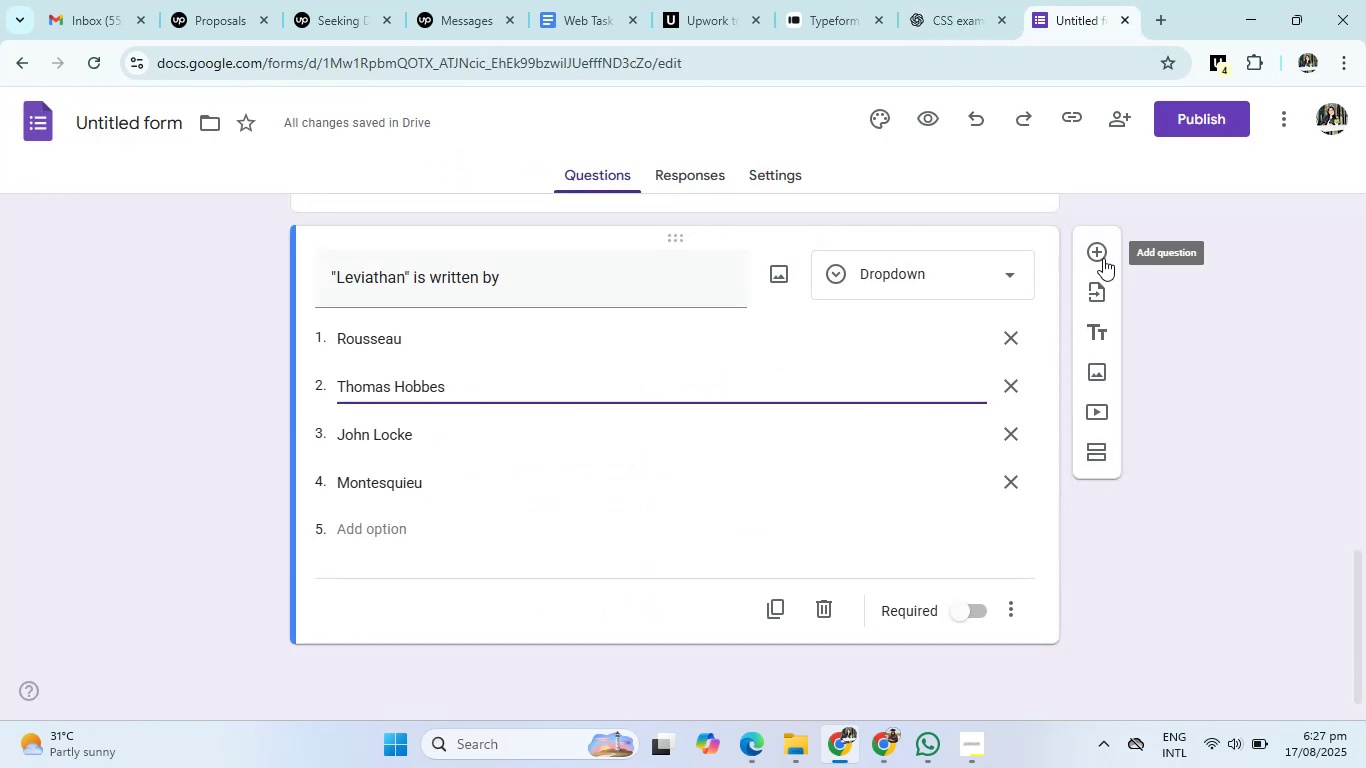 
left_click([1103, 257])
 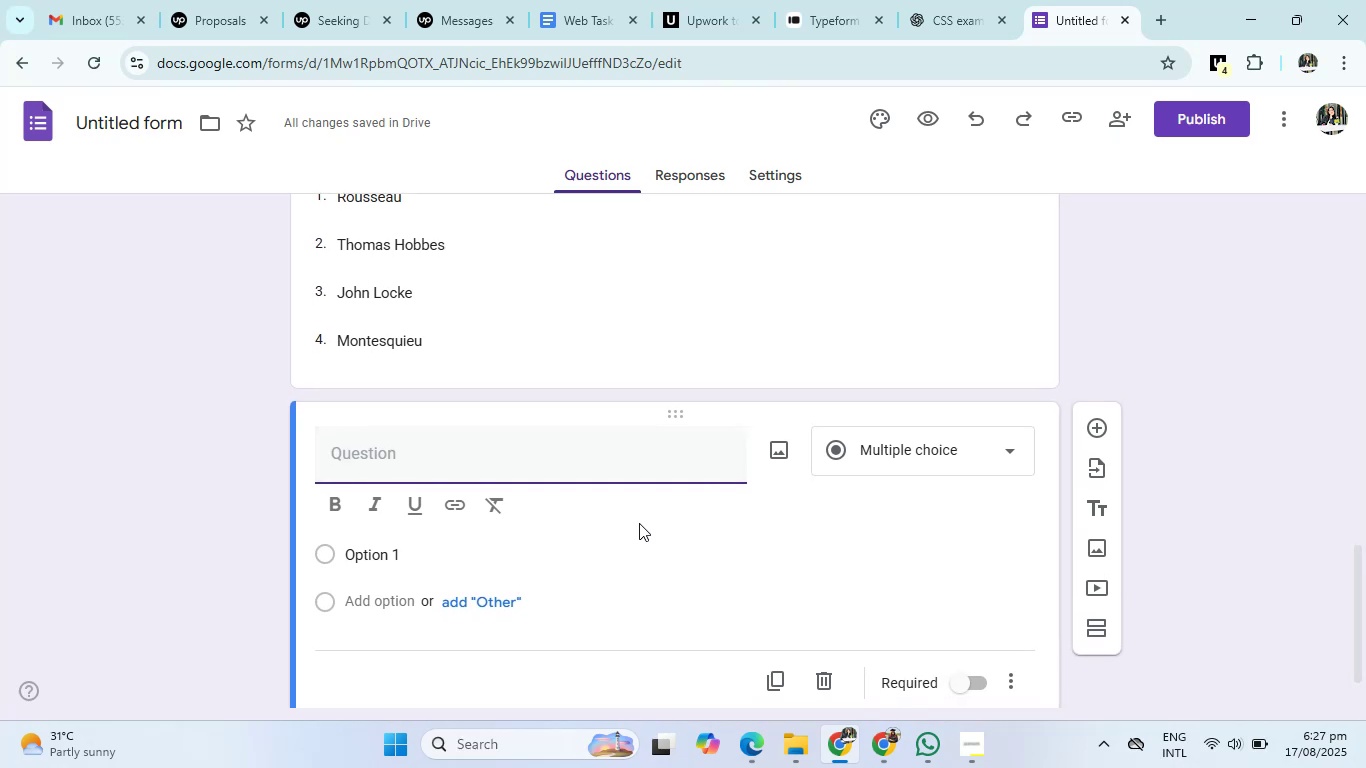 
wait(7.05)
 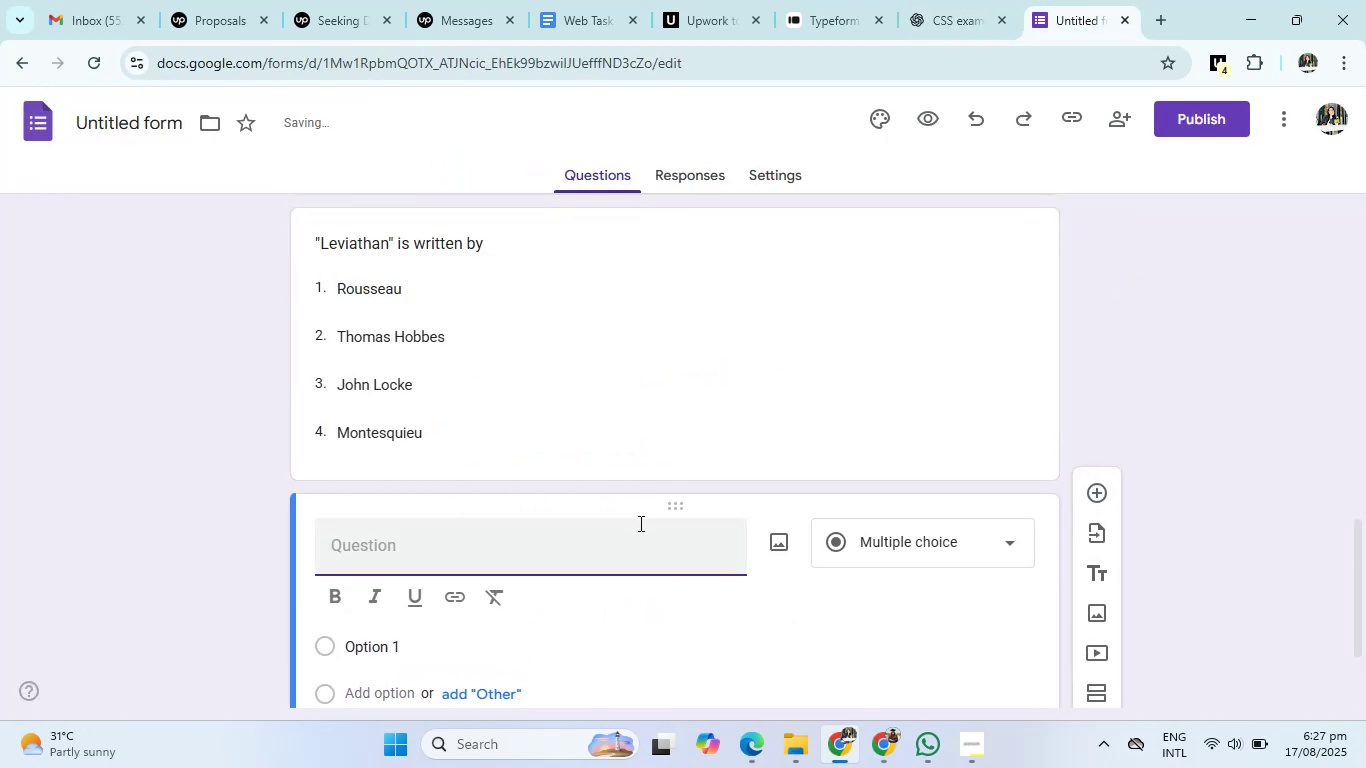 
type(The Social COntract)
key(Backspace)
type( contract theory is associated with)
 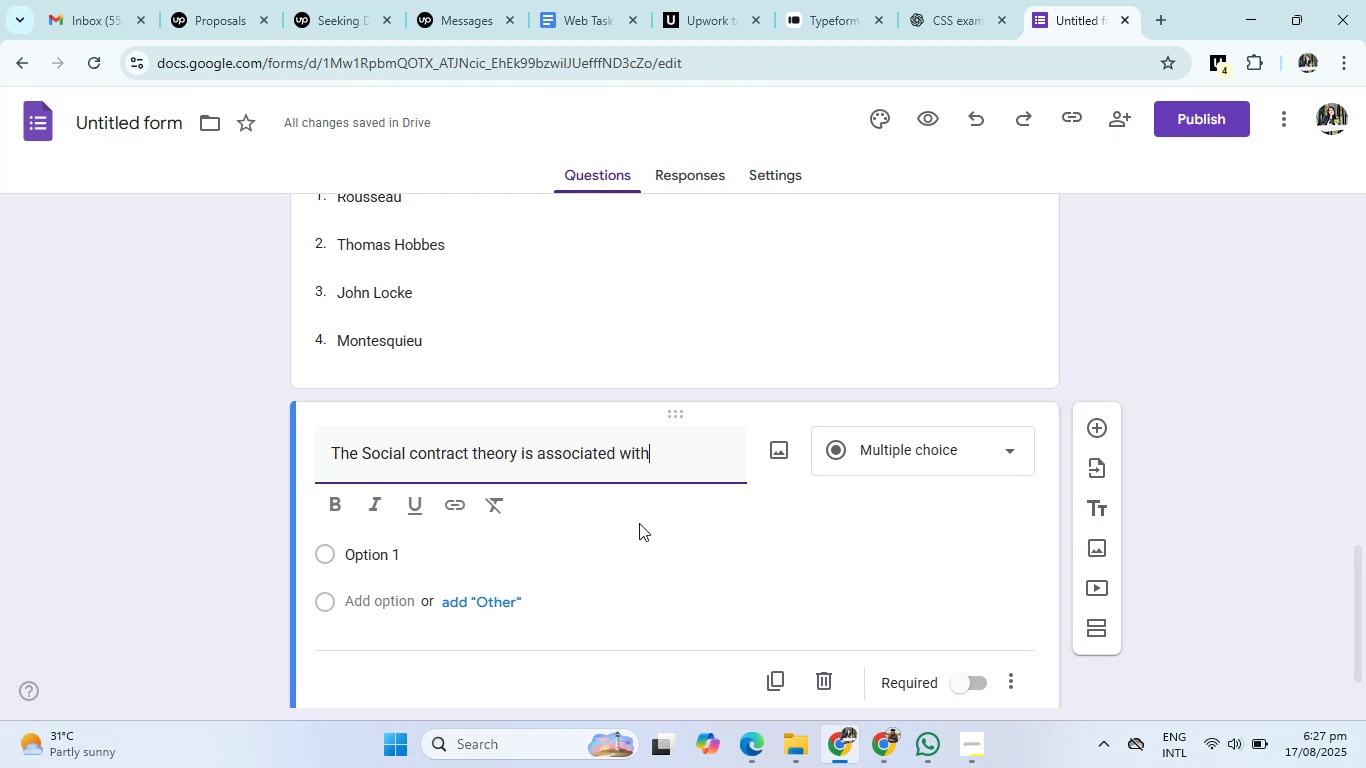 
left_click([973, 0])
 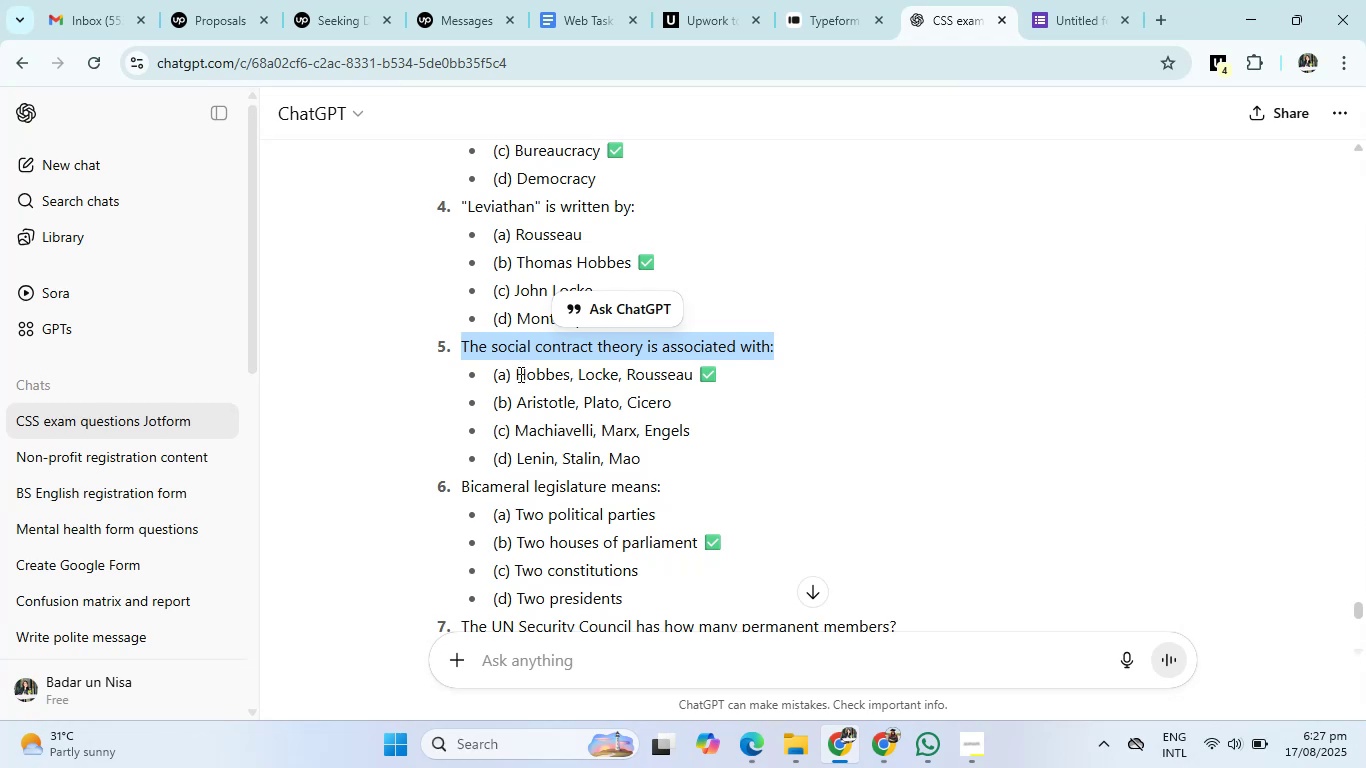 
left_click_drag(start_coordinate=[516, 375], to_coordinate=[673, 452])
 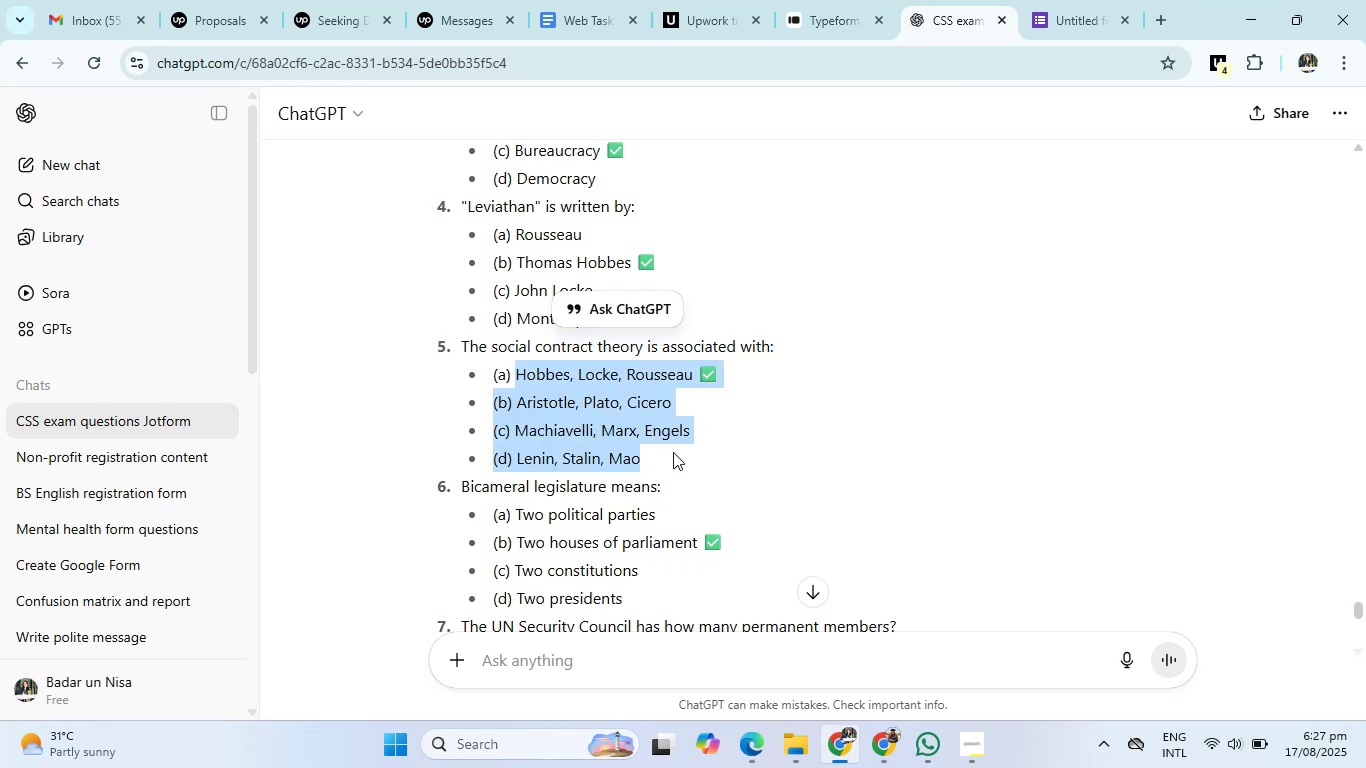 
key(Control+C)
 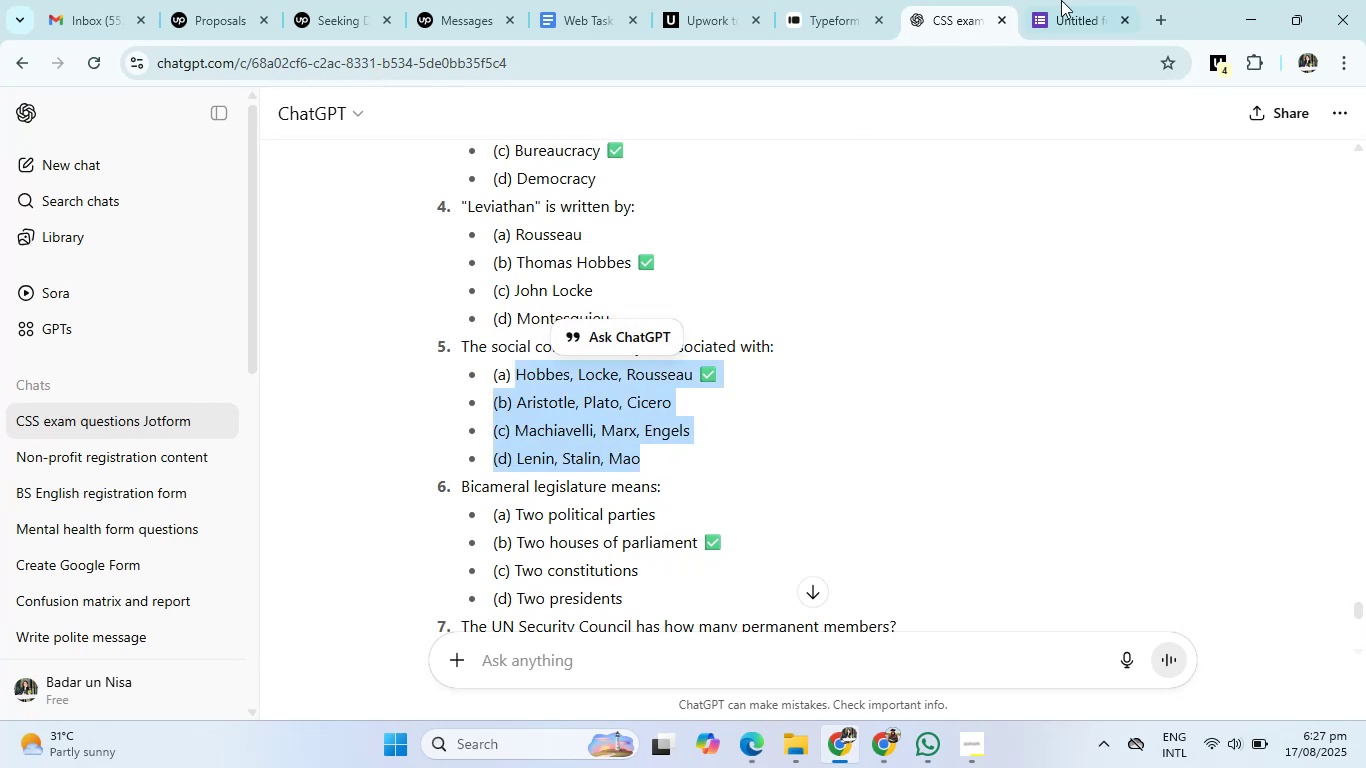 
left_click([1083, 0])
 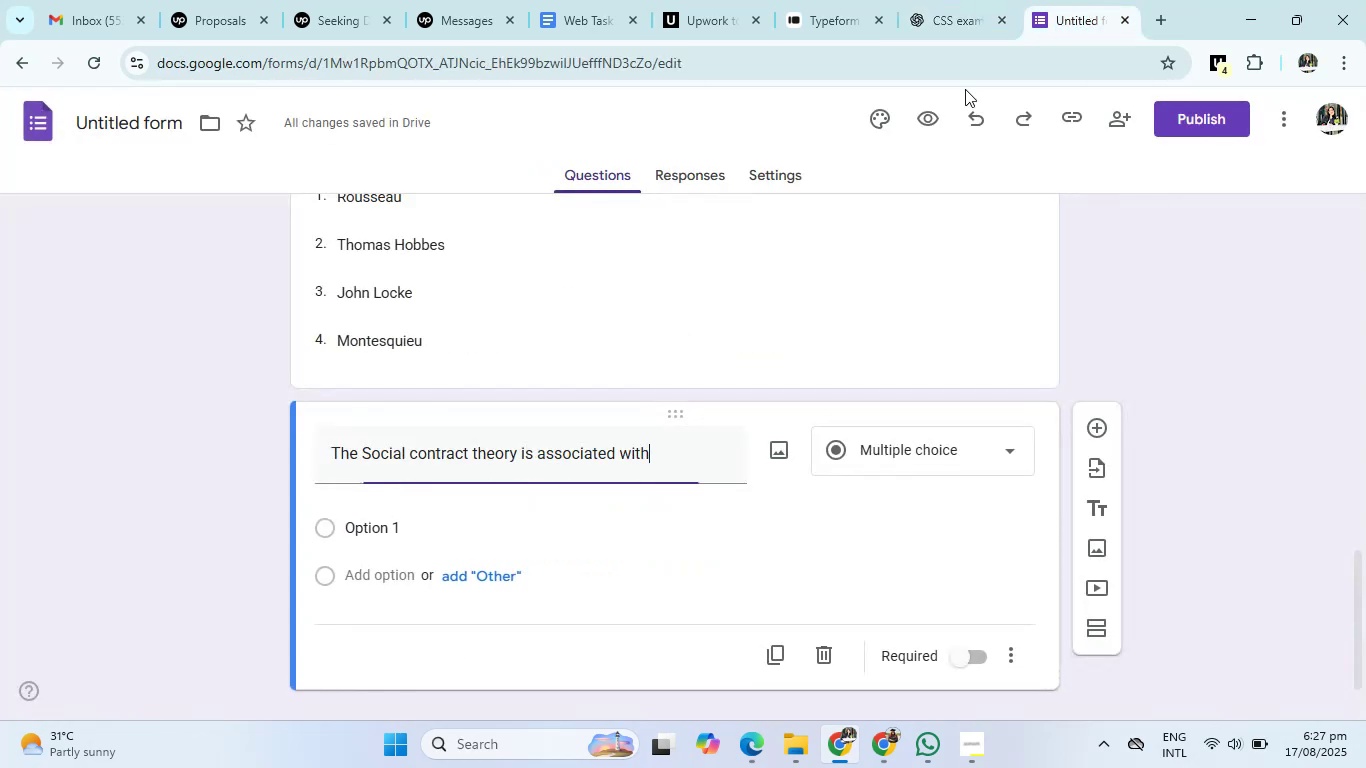 
scroll: coordinate [534, 465], scroll_direction: down, amount: 2.0
 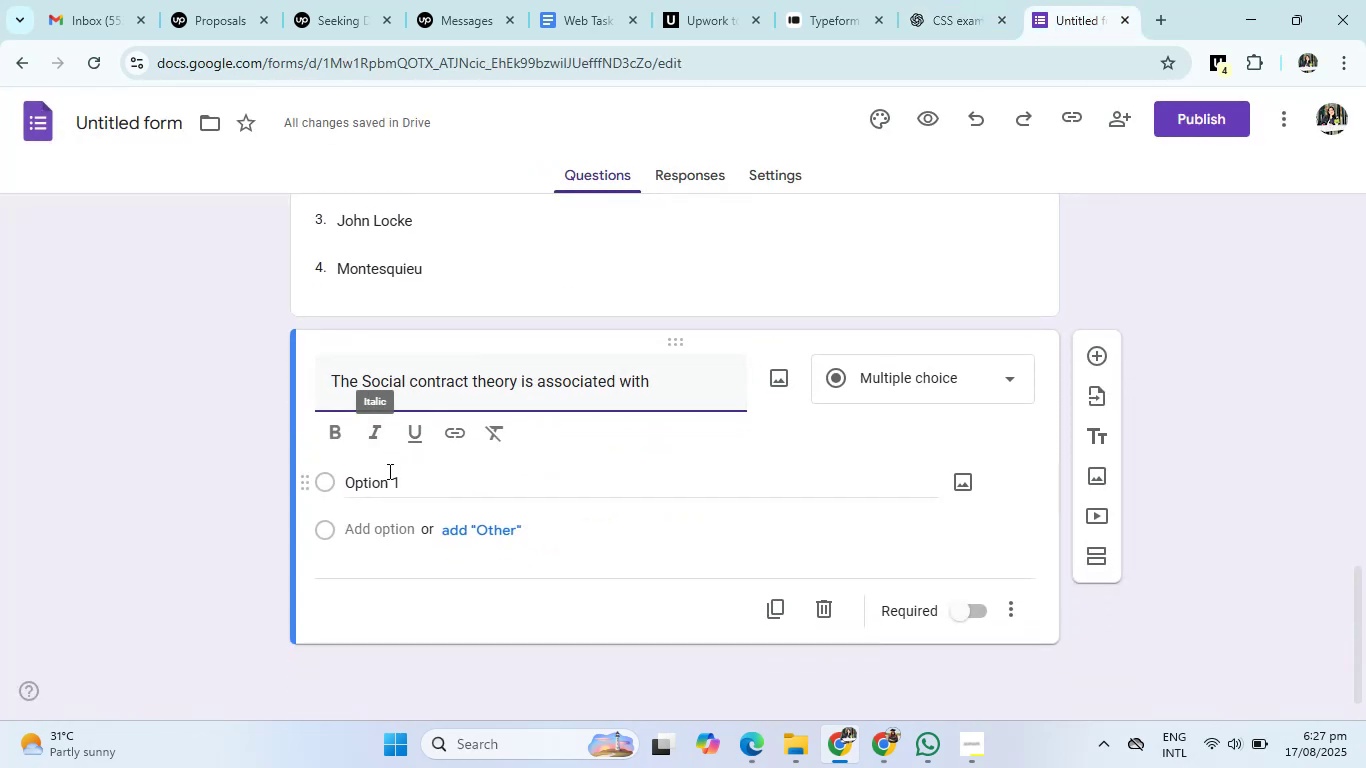 
left_click([384, 480])
 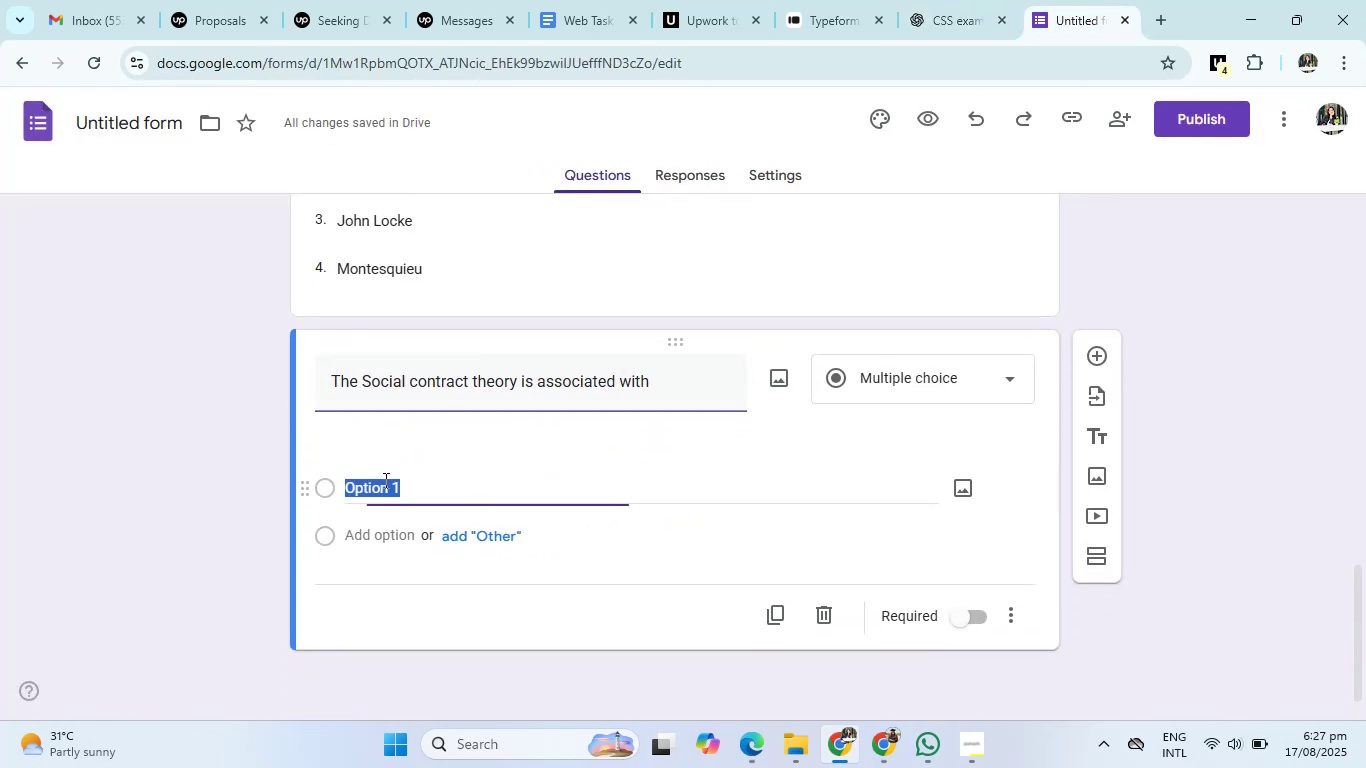 
key(Control+V)
 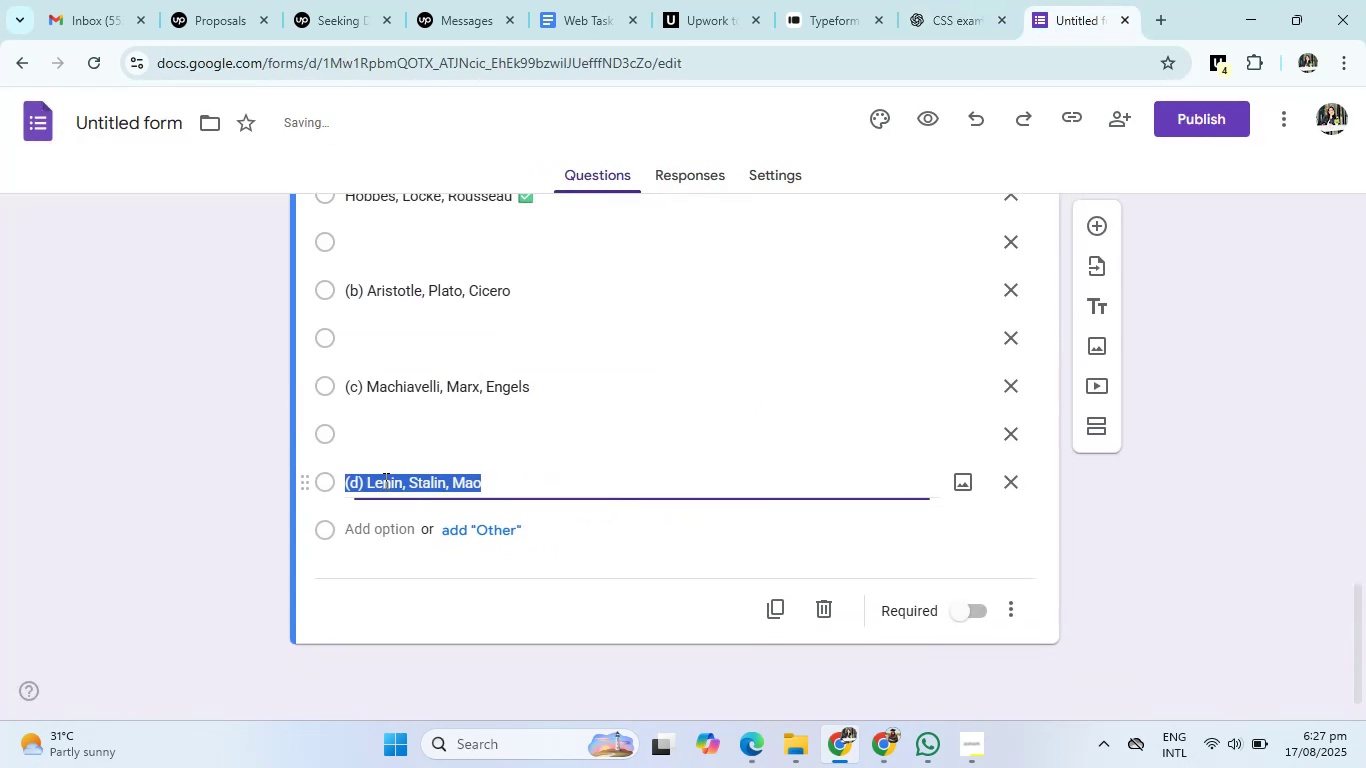 
scroll: coordinate [384, 480], scroll_direction: up, amount: 1.0
 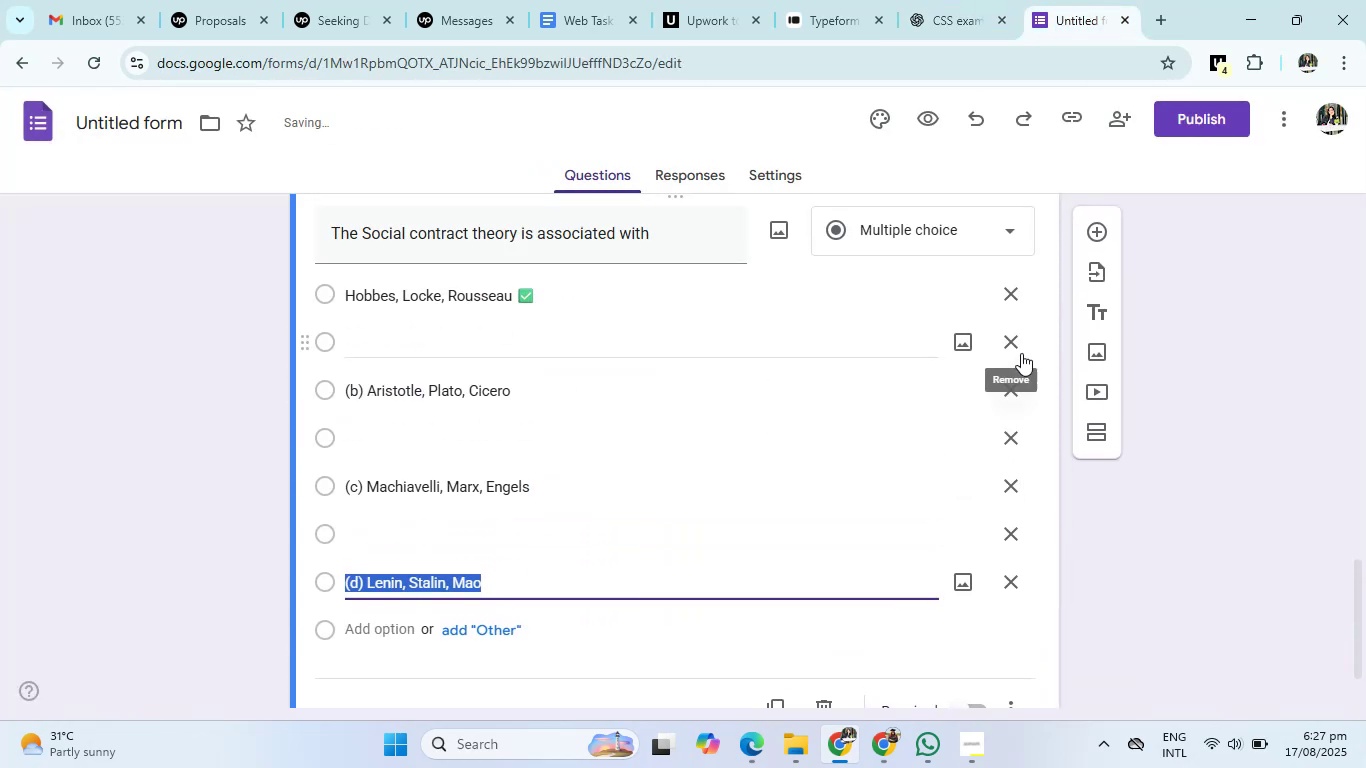 
left_click([1025, 348])
 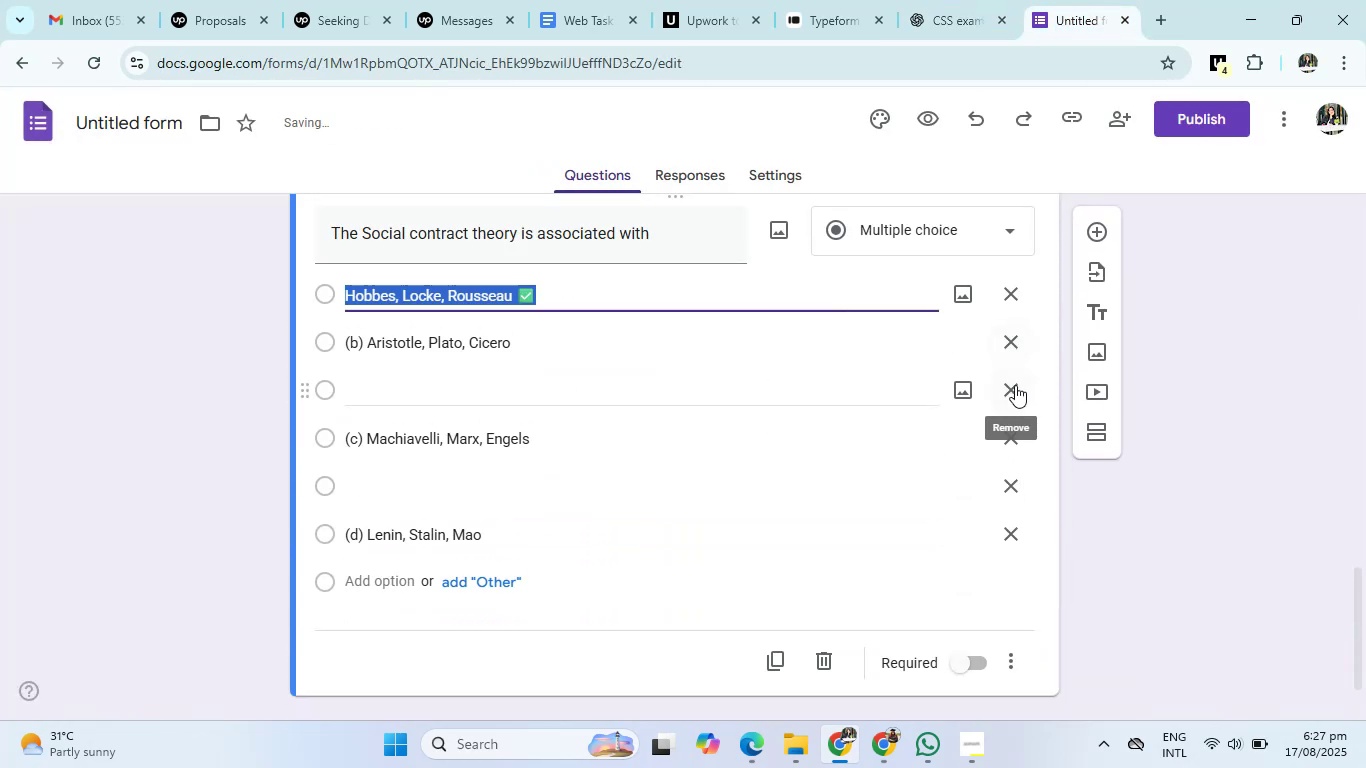 
left_click([1014, 390])
 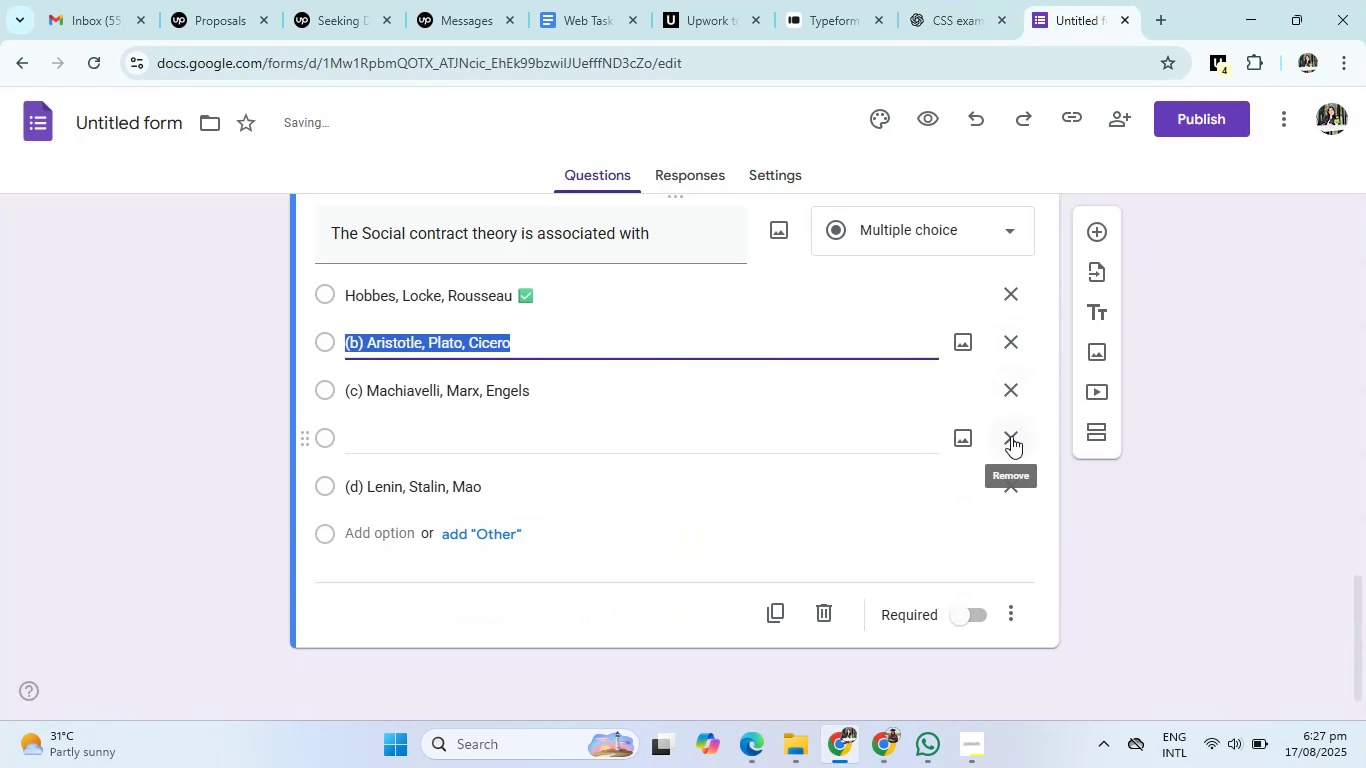 
left_click([1011, 436])
 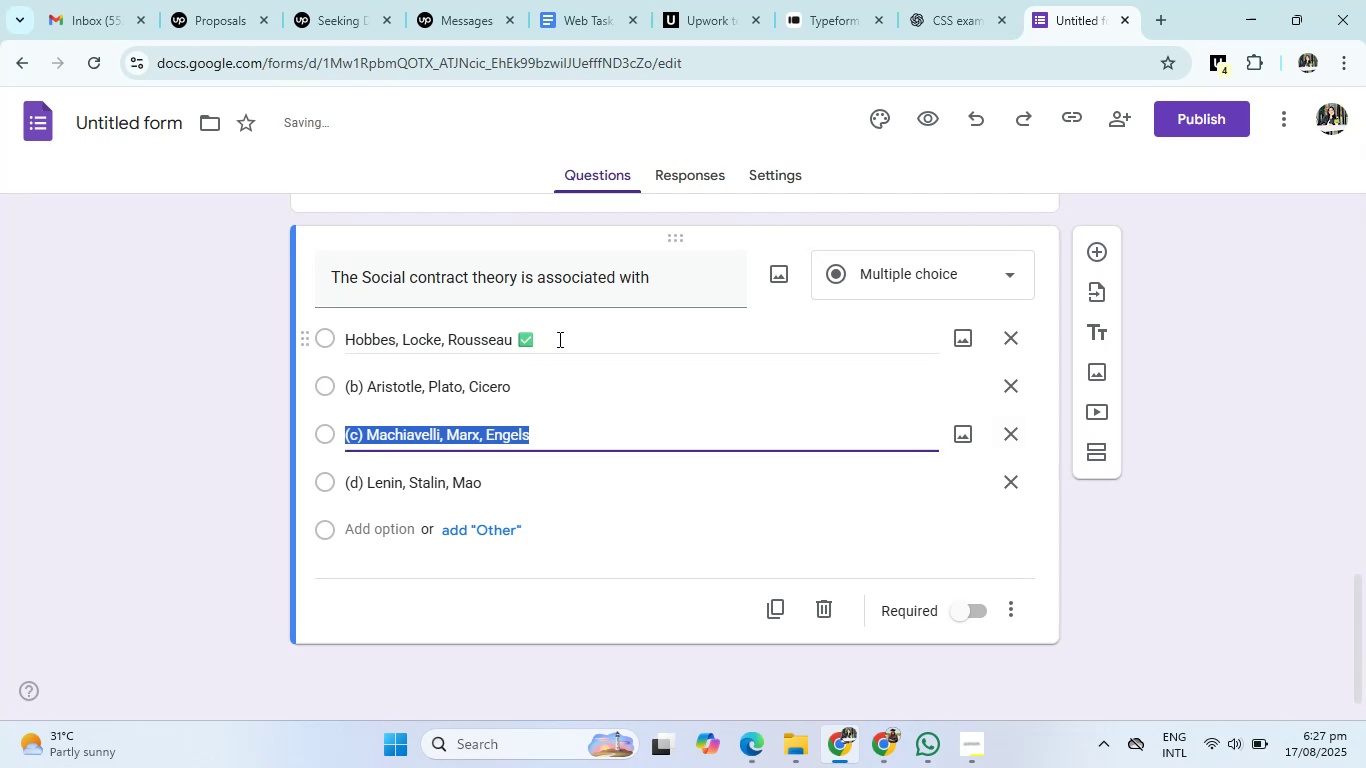 
double_click([600, 332])
 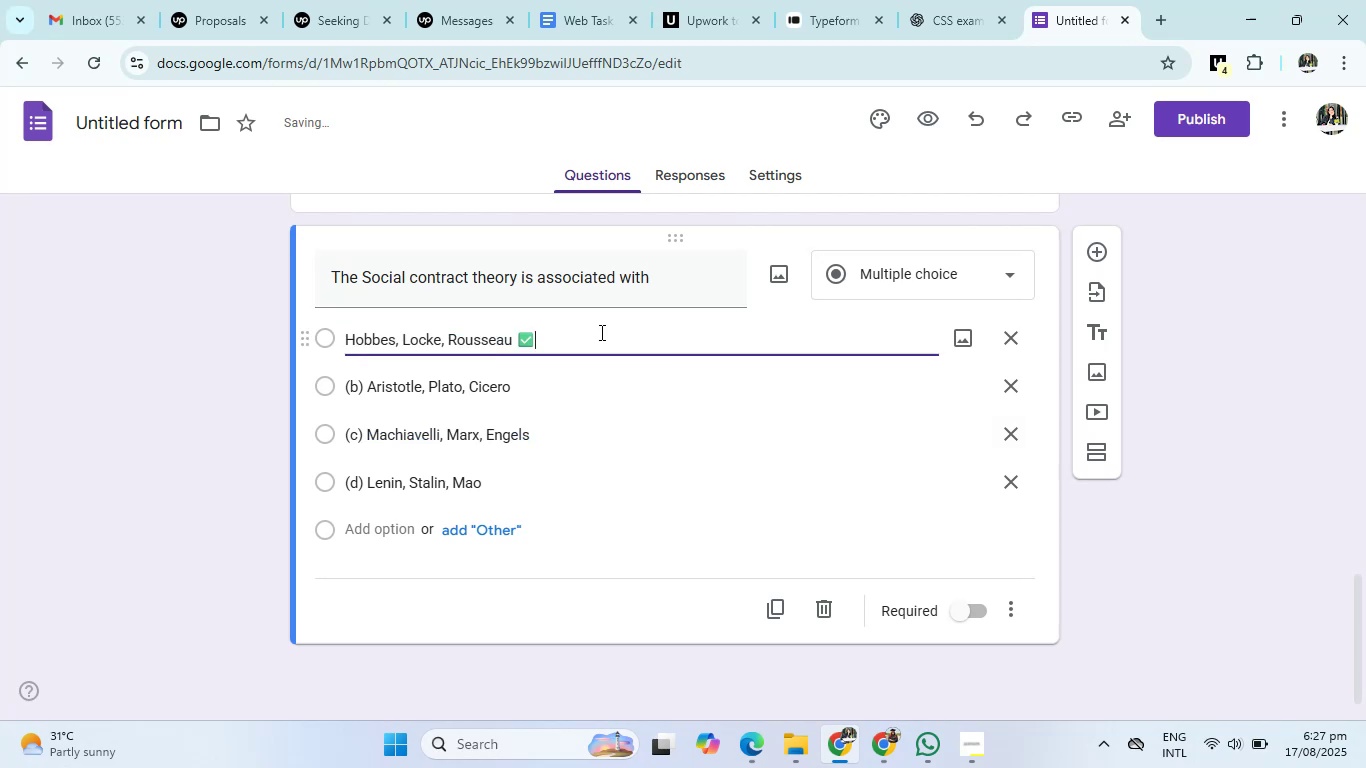 
key(Backspace)
 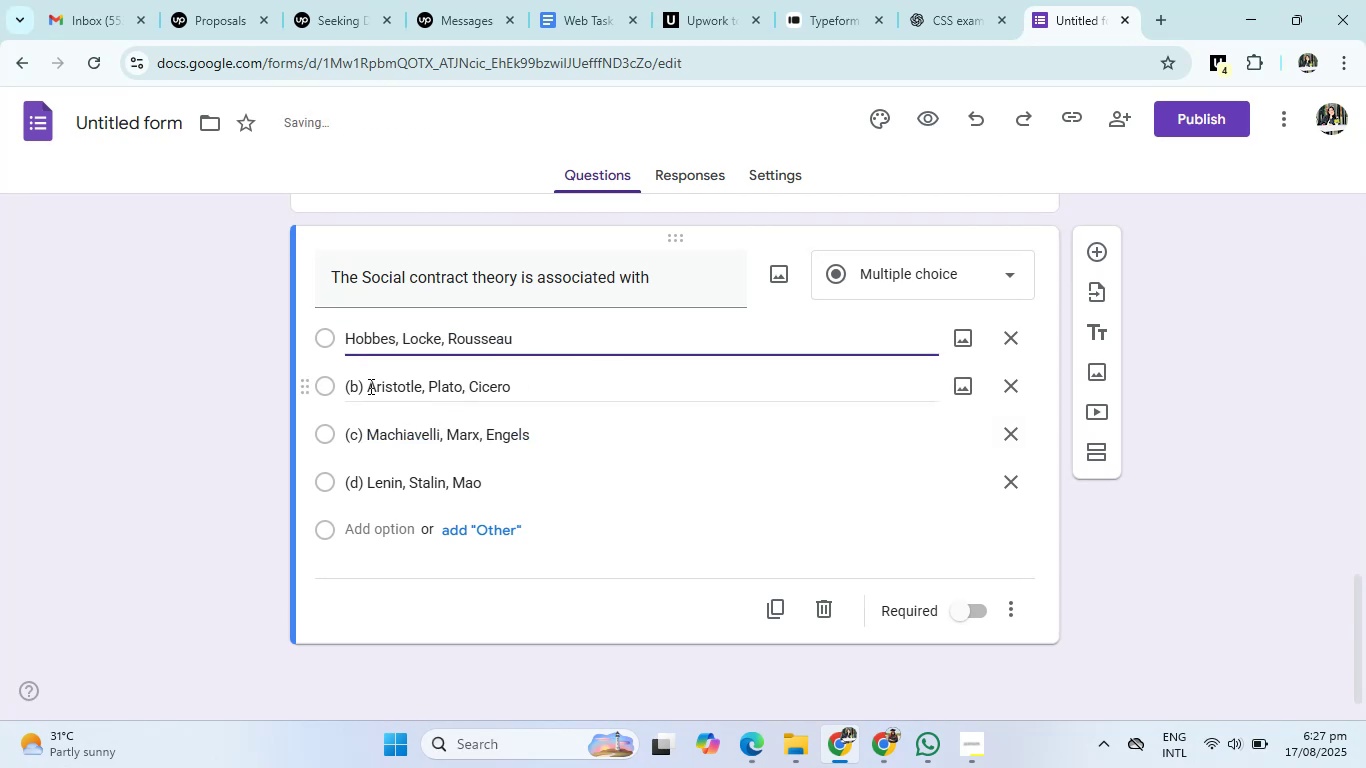 
double_click([369, 380])
 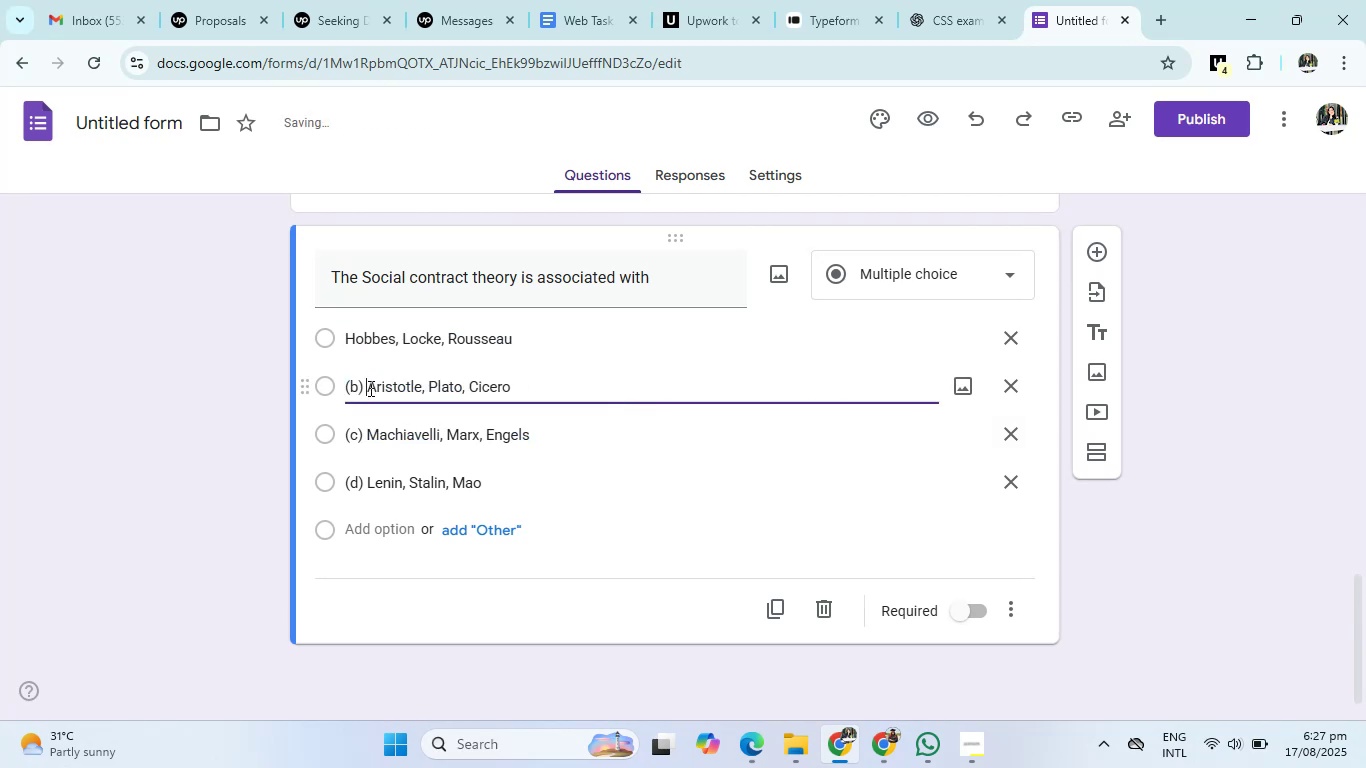 
key(Backspace)
 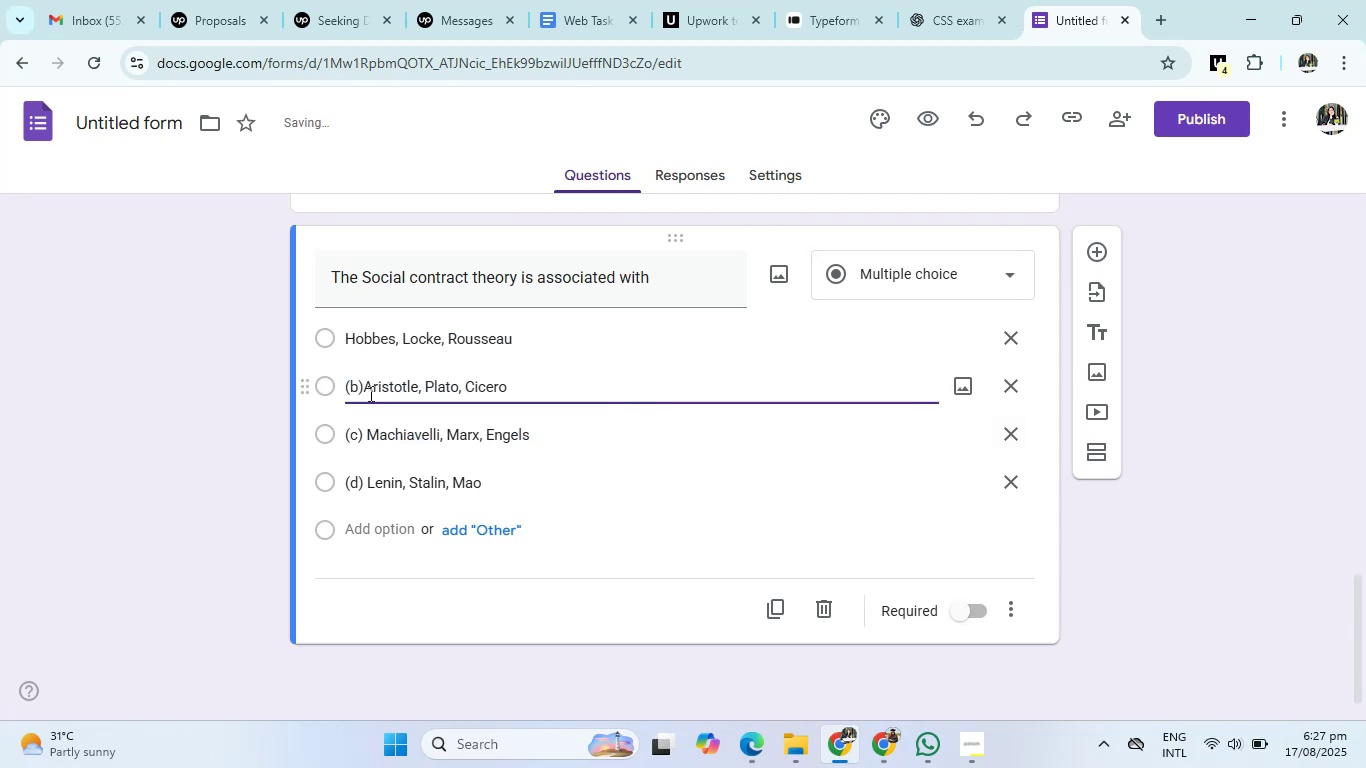 
key(Backspace)
 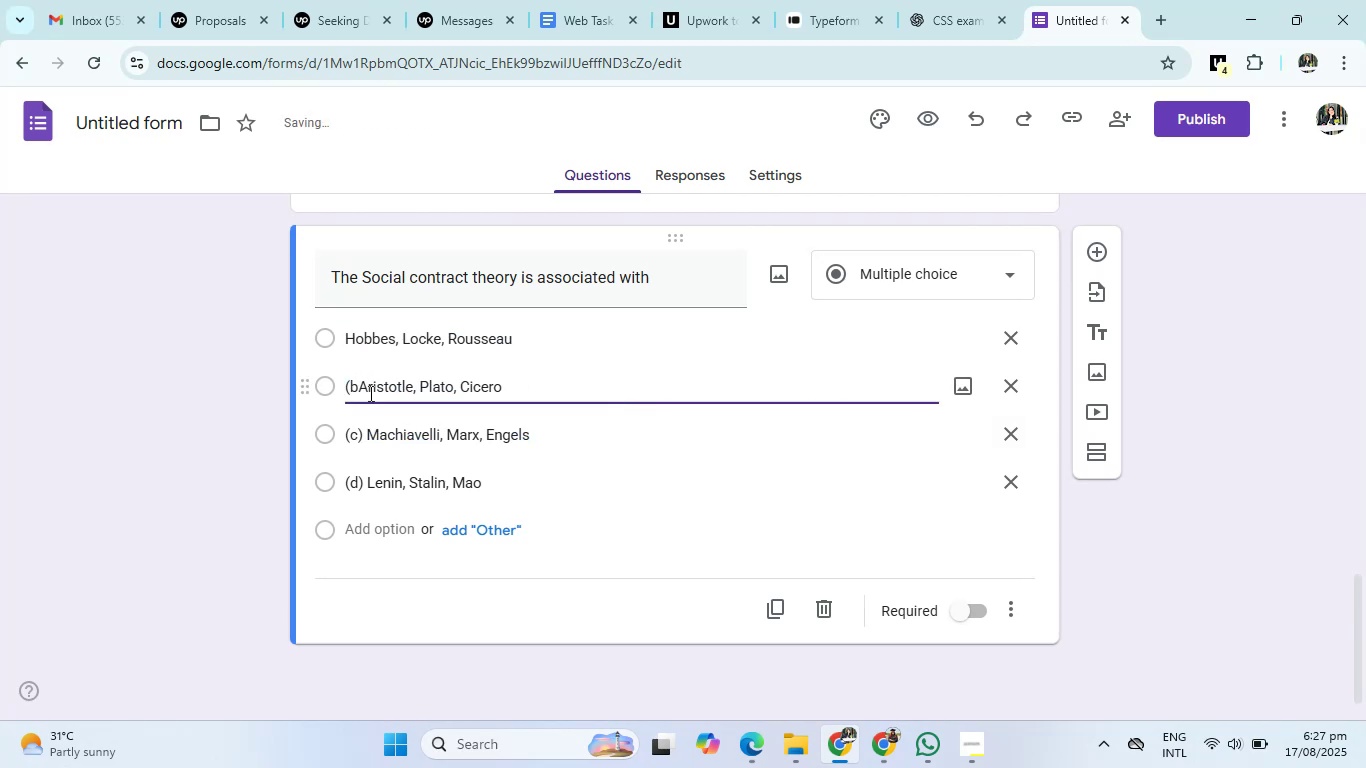 
key(Backspace)
 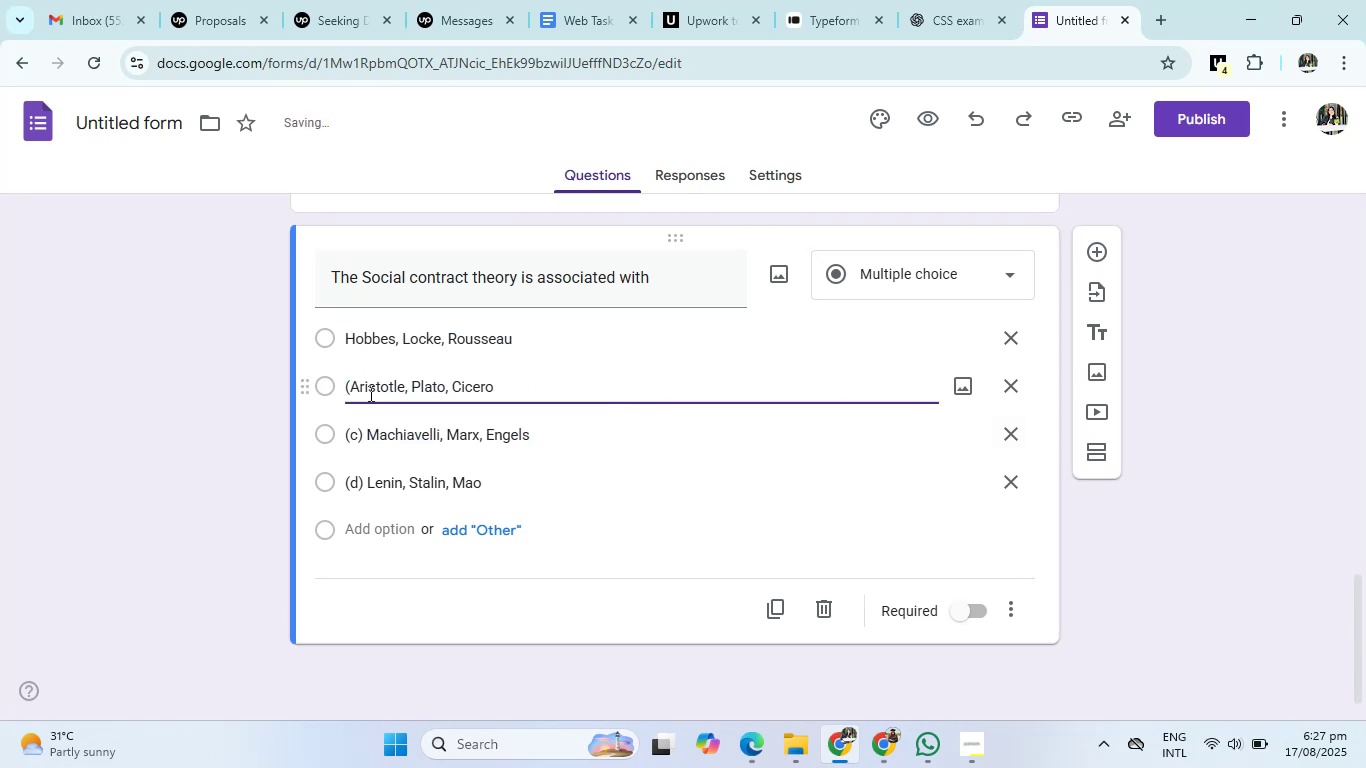 
key(Backspace)
 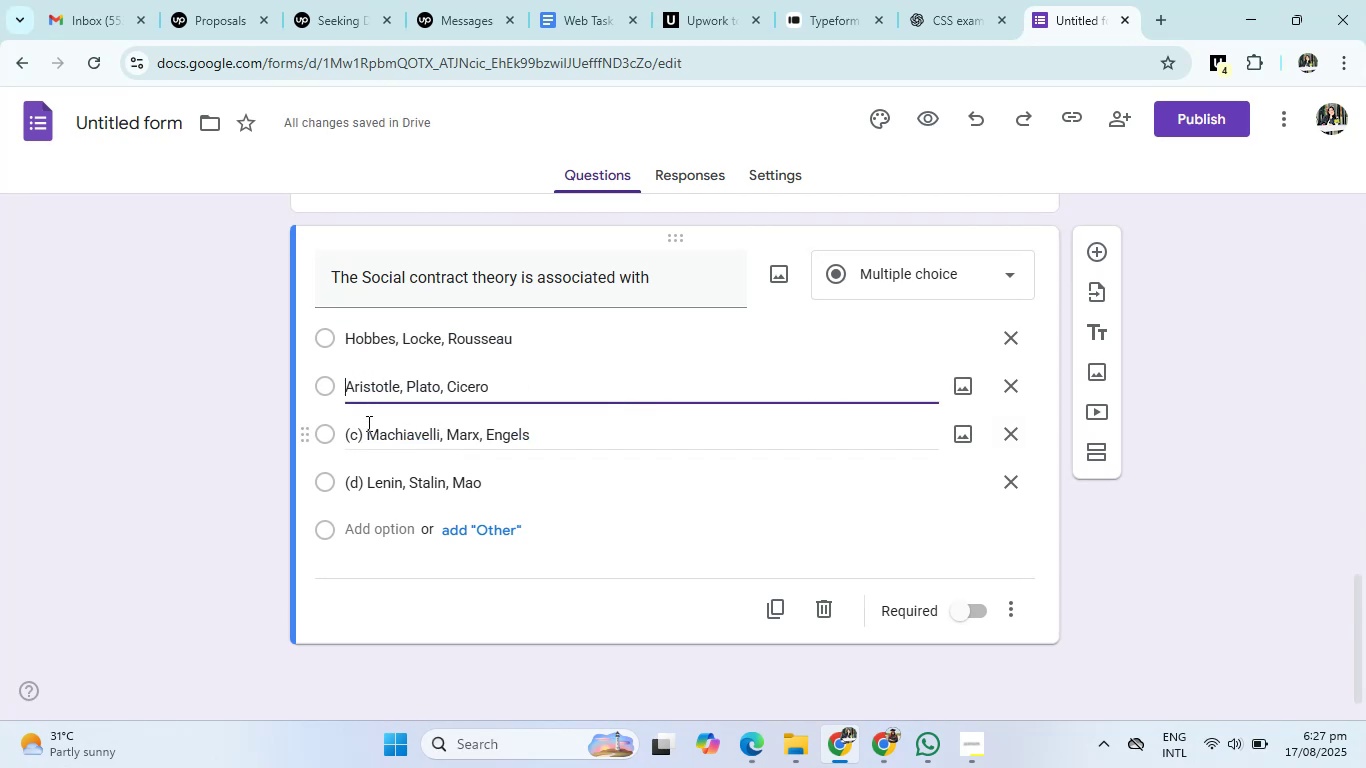 
left_click([367, 425])
 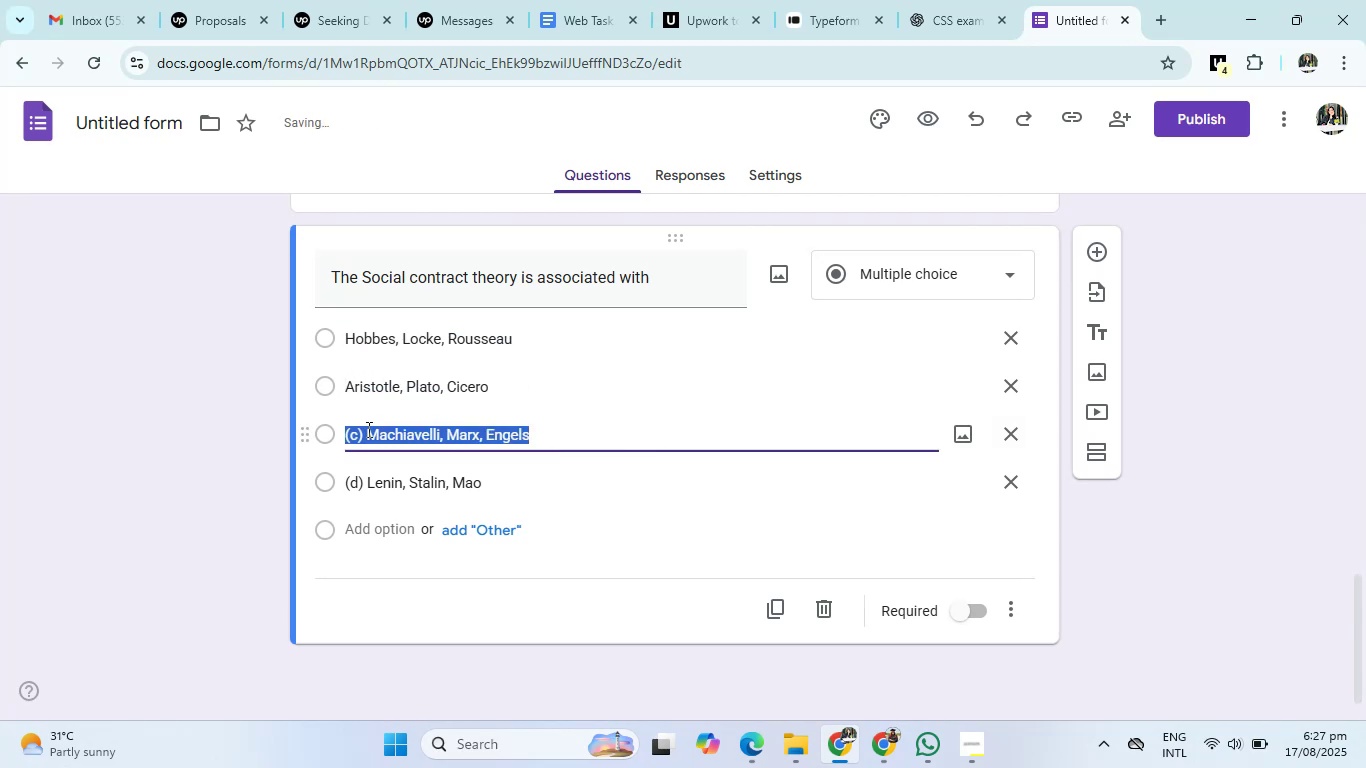 
left_click([367, 429])
 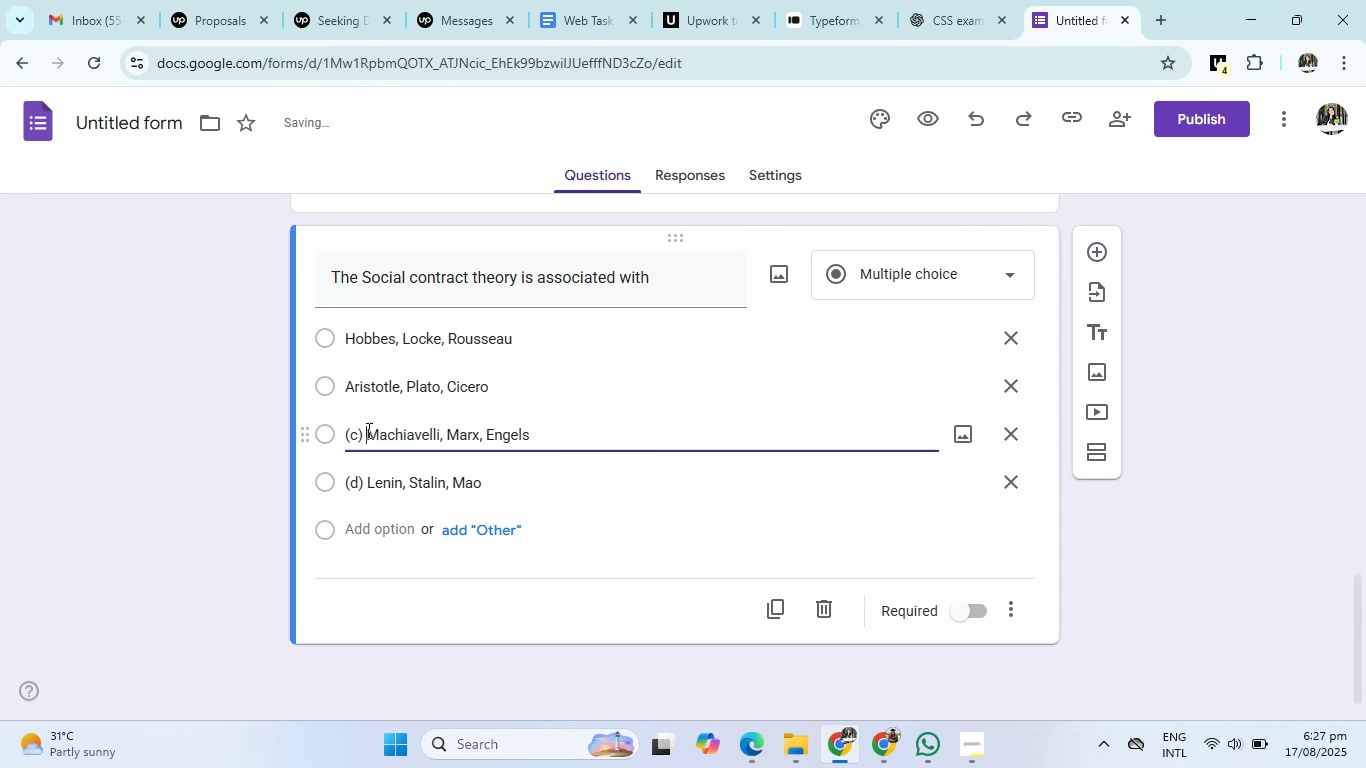 
key(Backspace)
 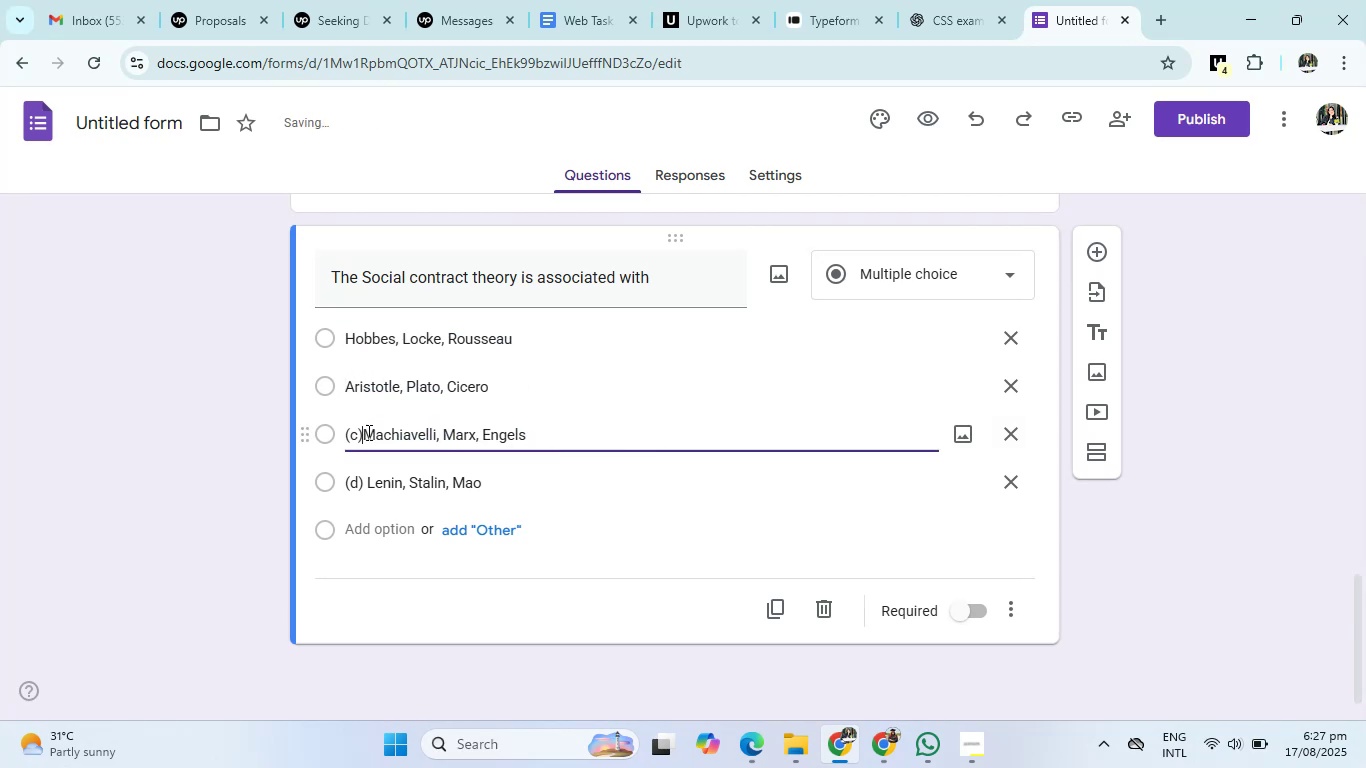 
key(Backspace)
 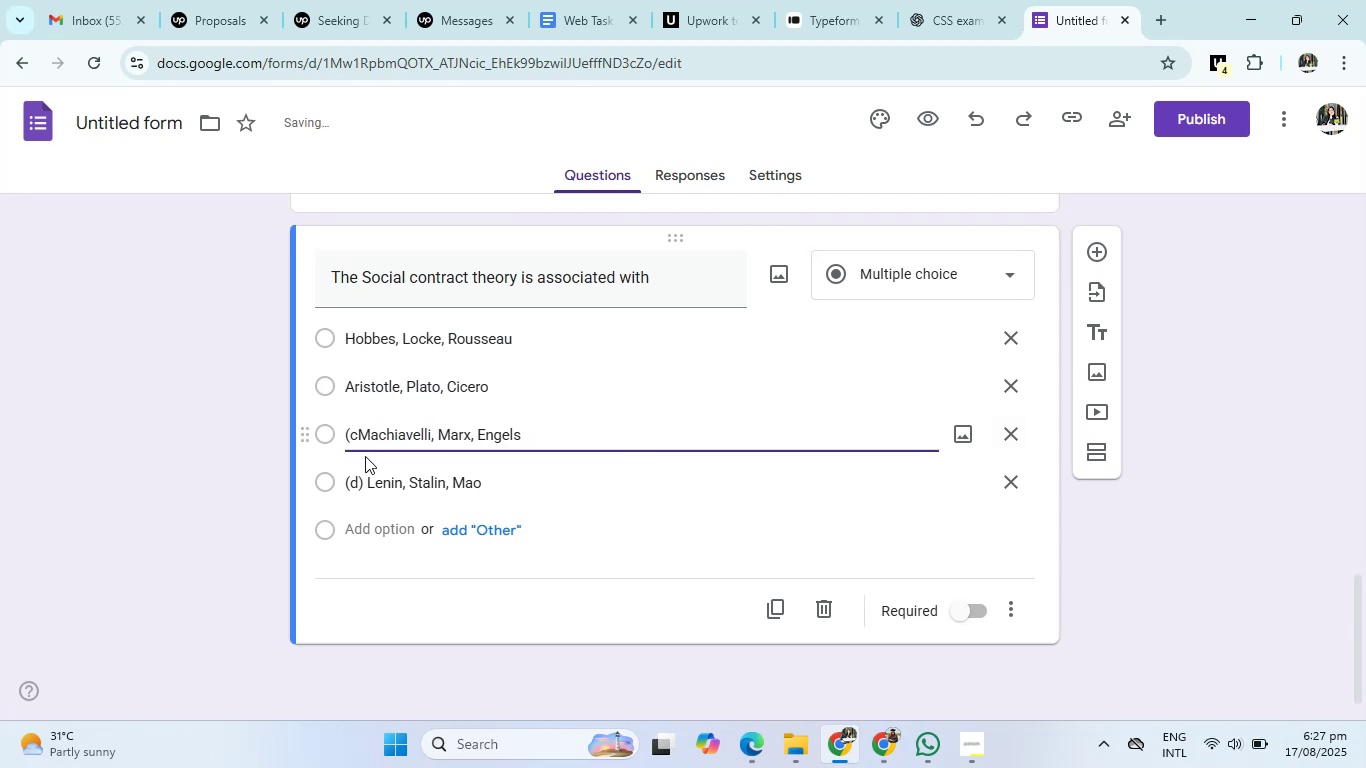 
key(Backspace)
 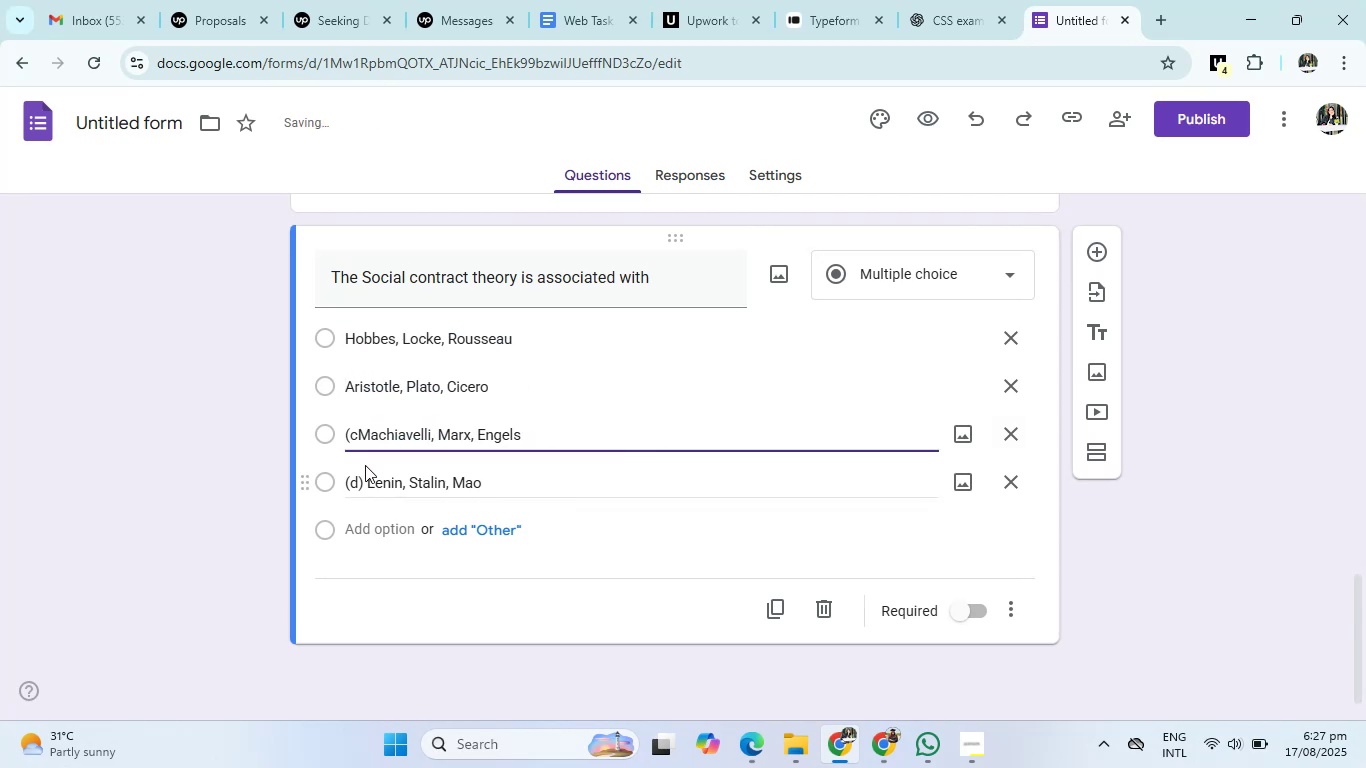 
key(Backspace)
 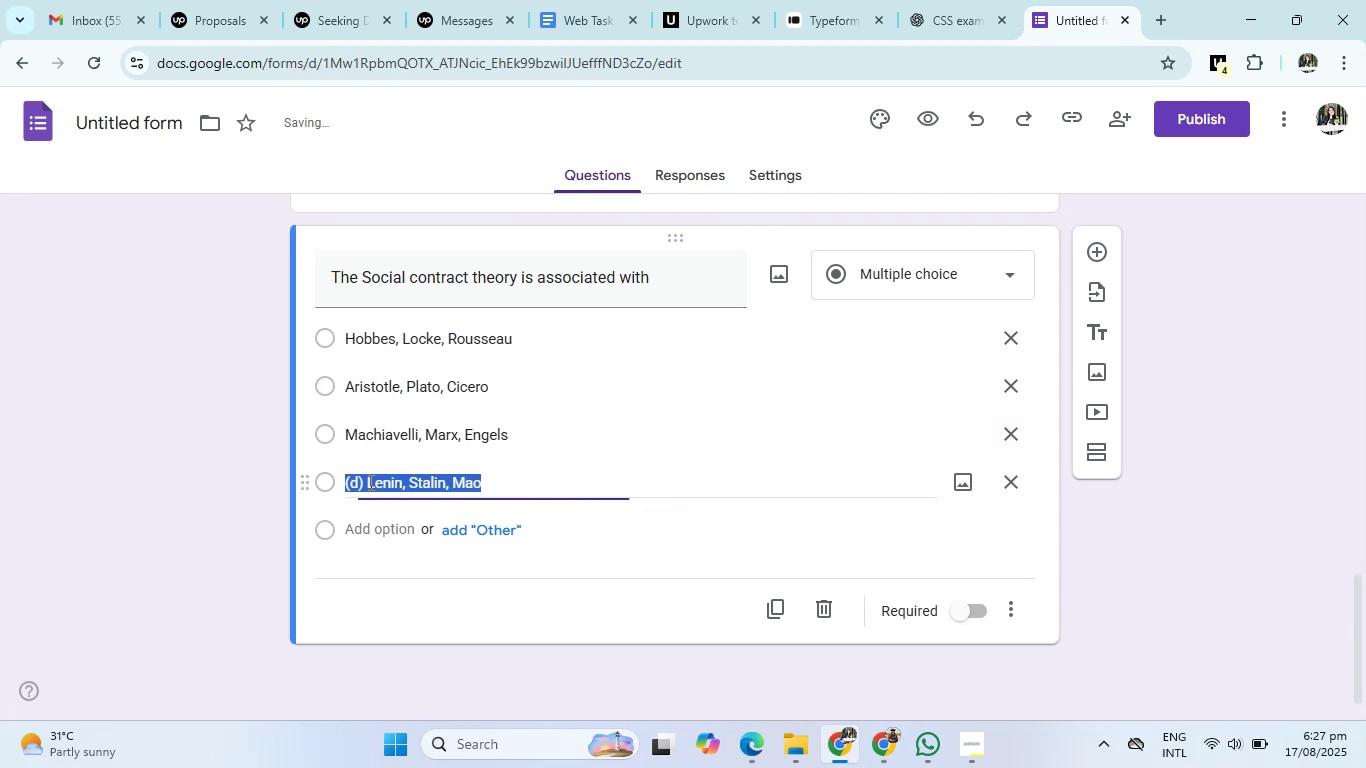 
double_click([369, 480])
 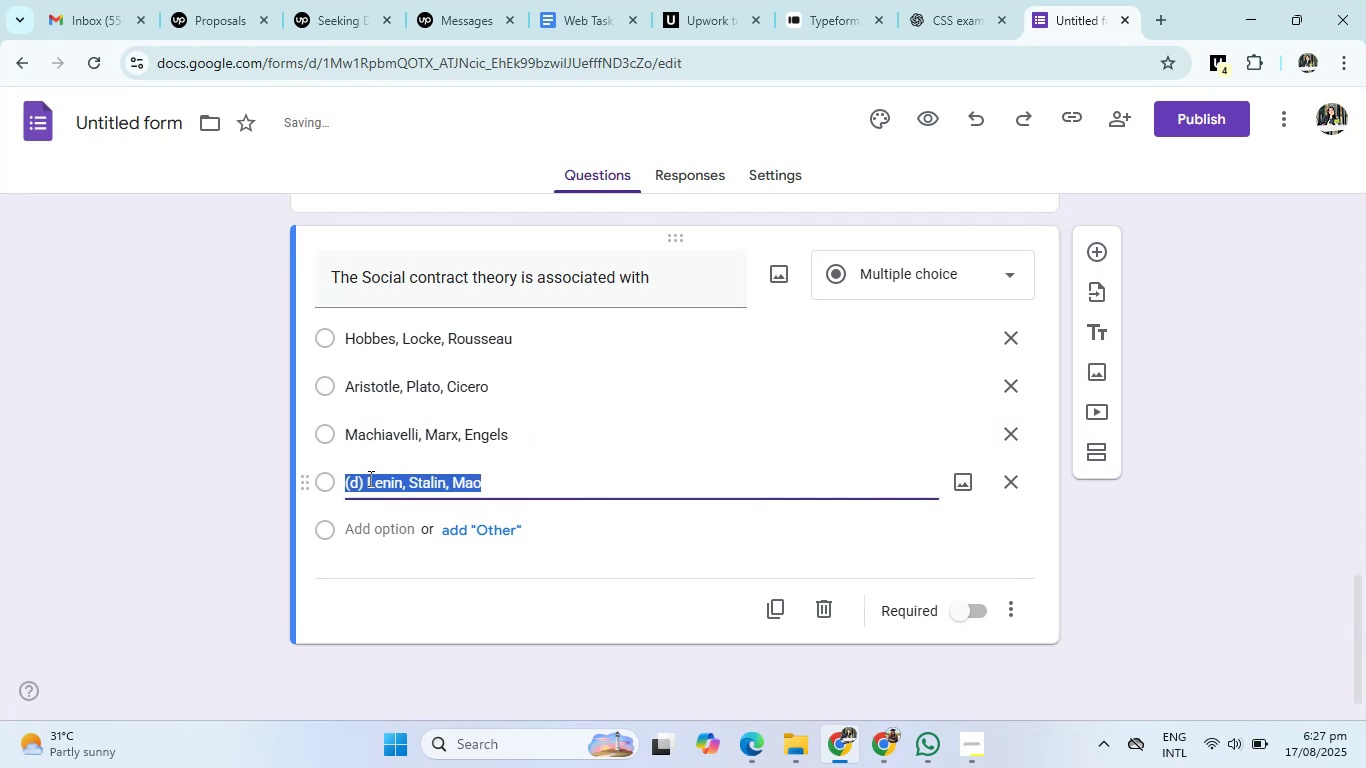 
triple_click([369, 478])
 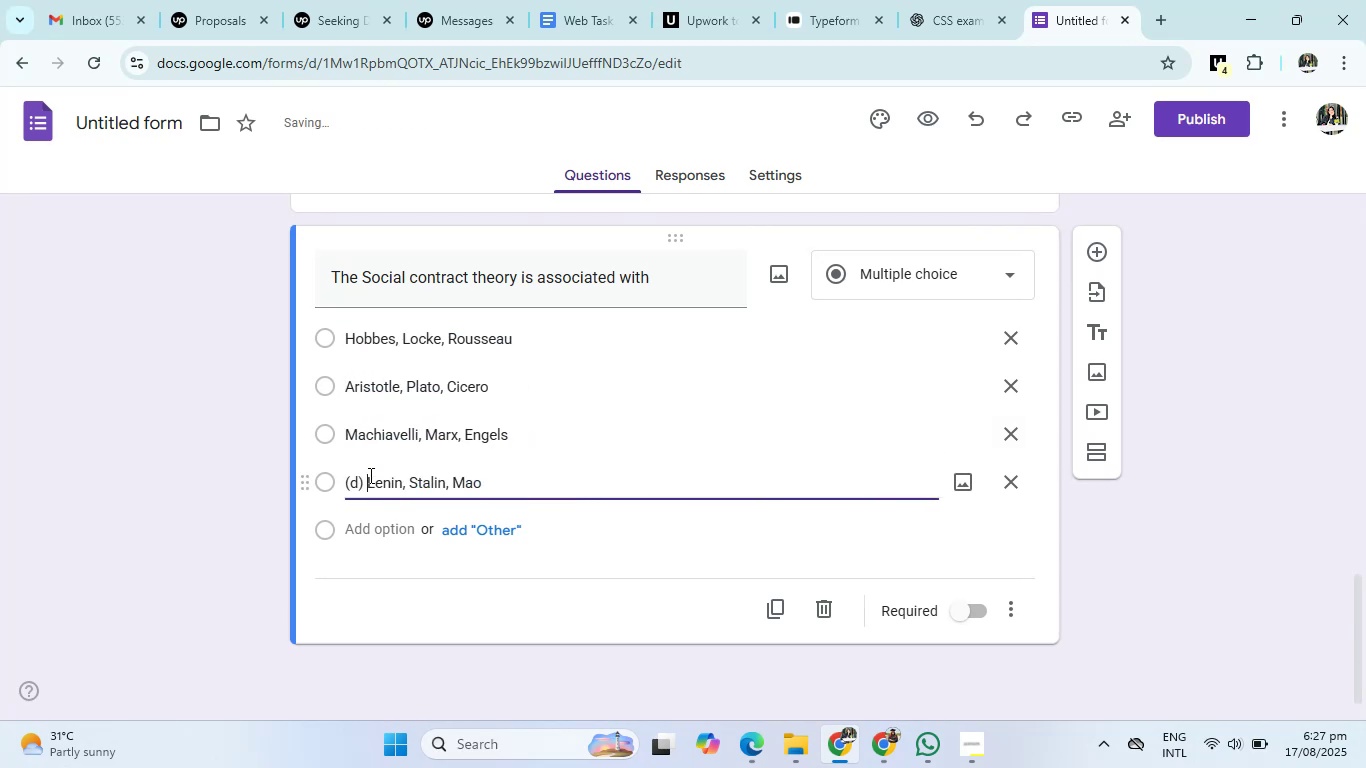 
key(Backspace)
 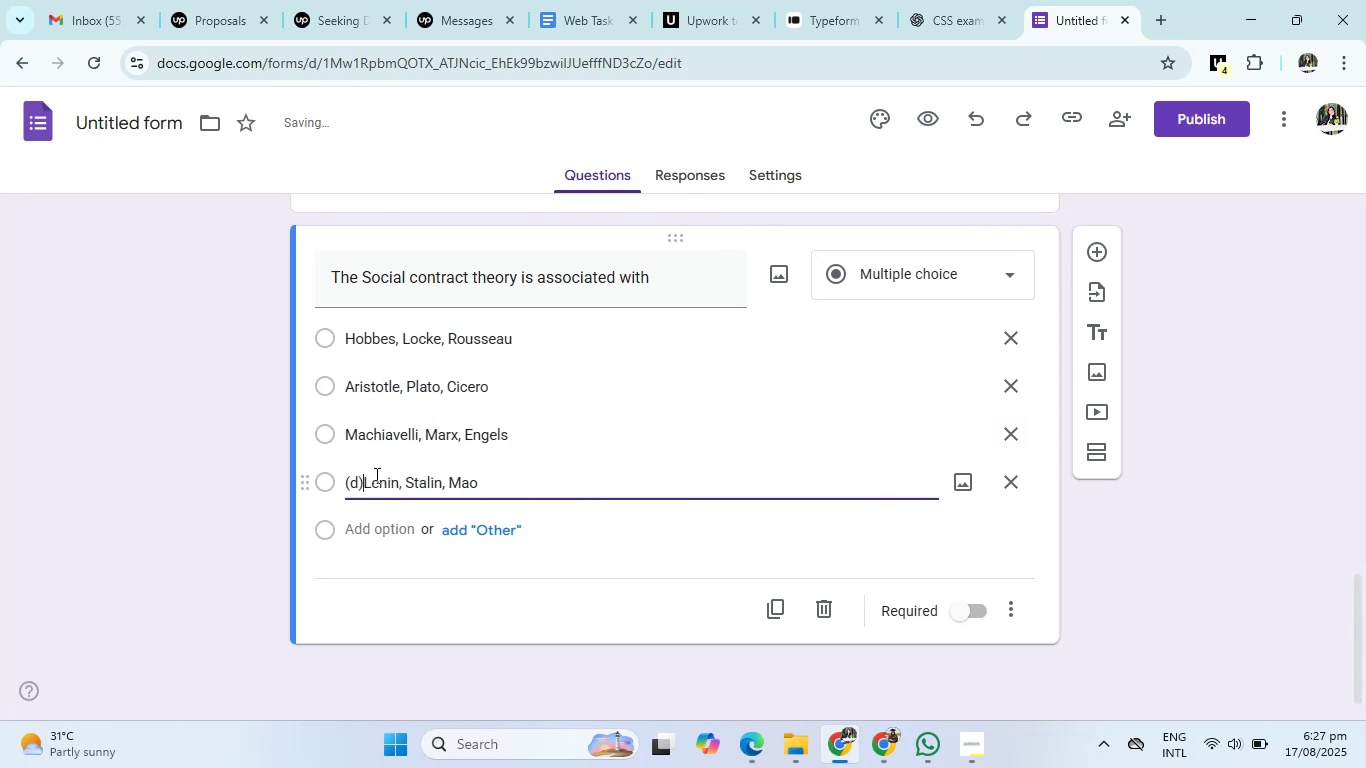 
key(Backspace)
 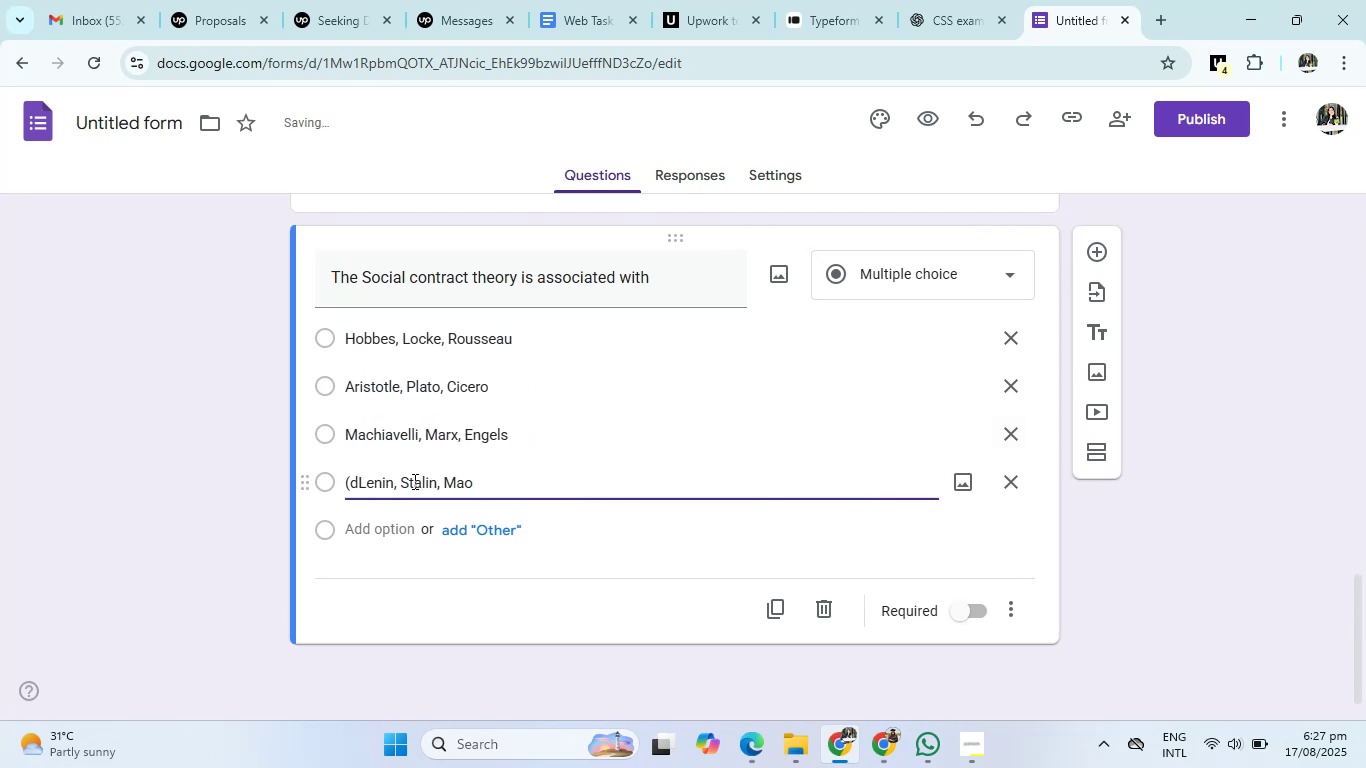 
key(Backspace)
 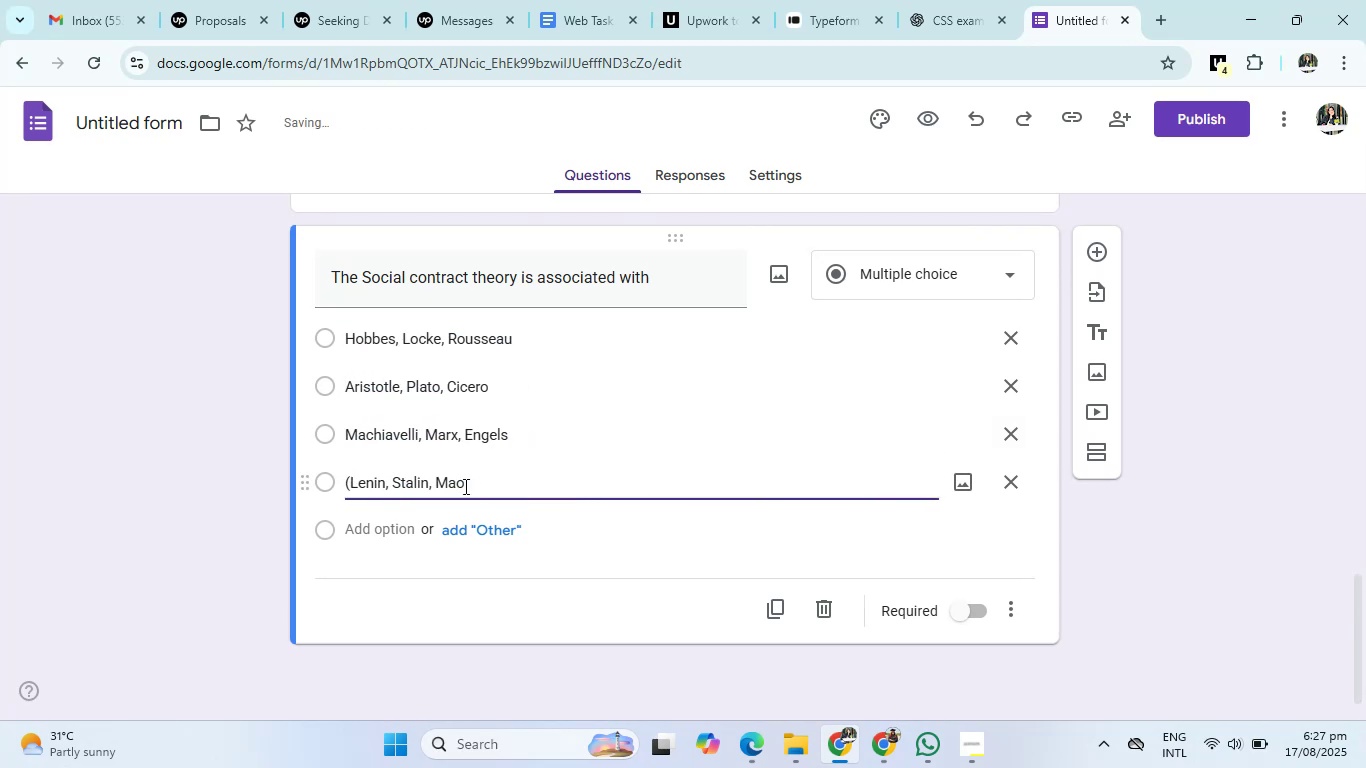 
key(Backspace)
 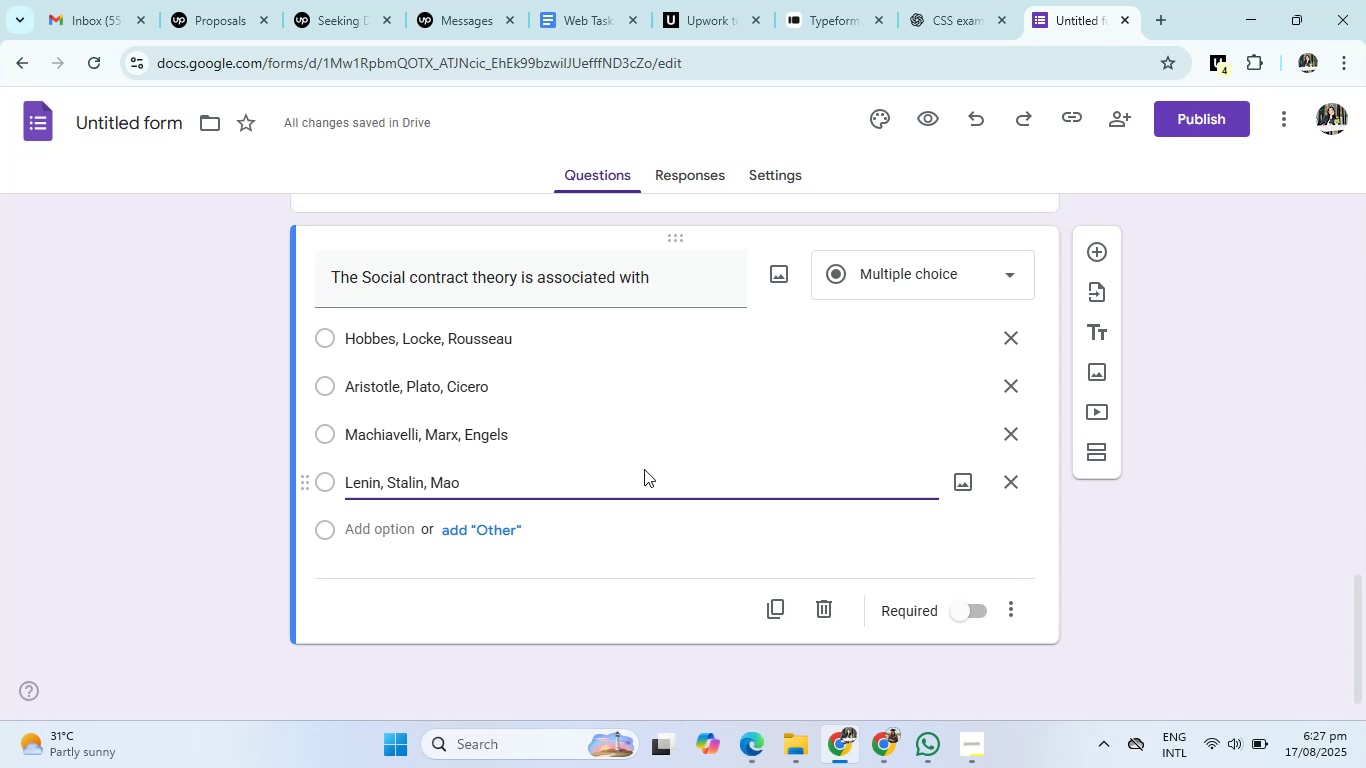 
left_click([969, 0])
 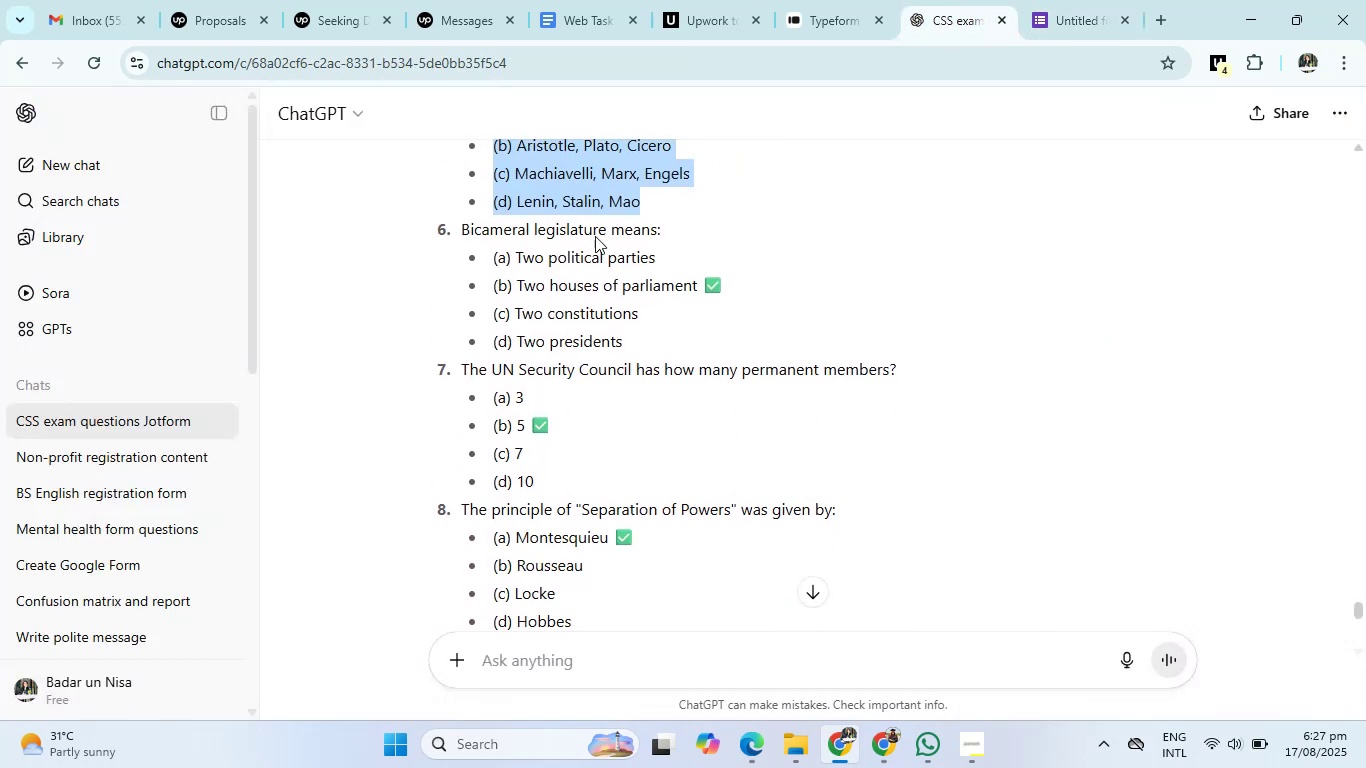 
left_click_drag(start_coordinate=[458, 230], to_coordinate=[672, 232])
 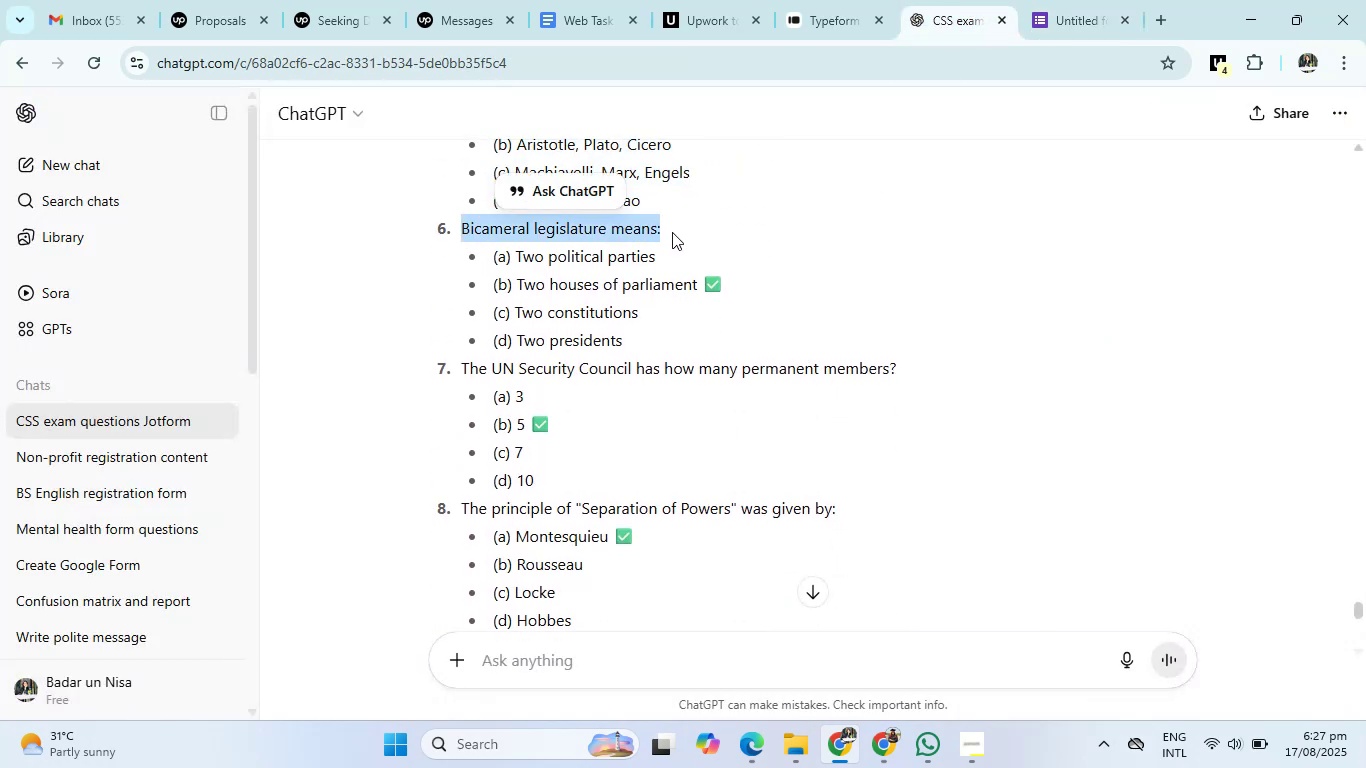 
key(Control+C)
 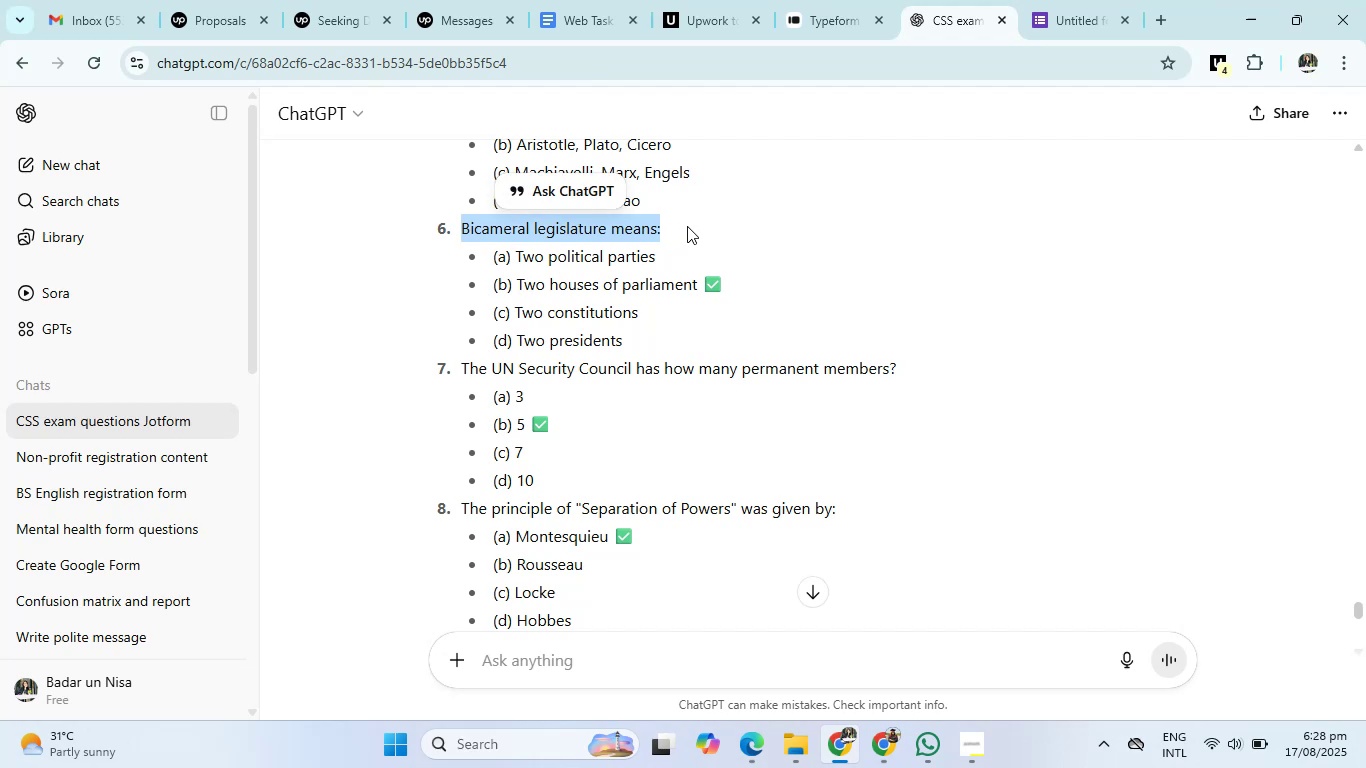 
left_click([1066, 1])
 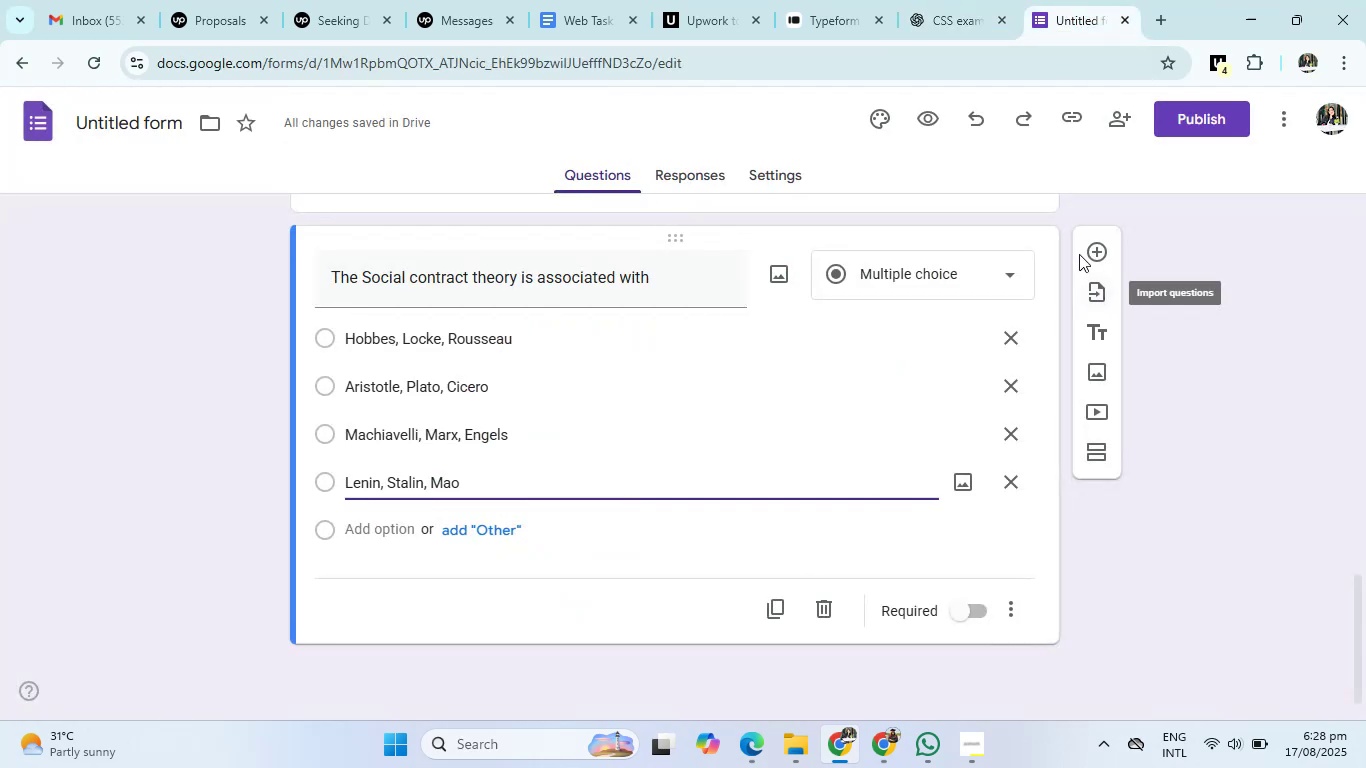 
left_click([1090, 253])
 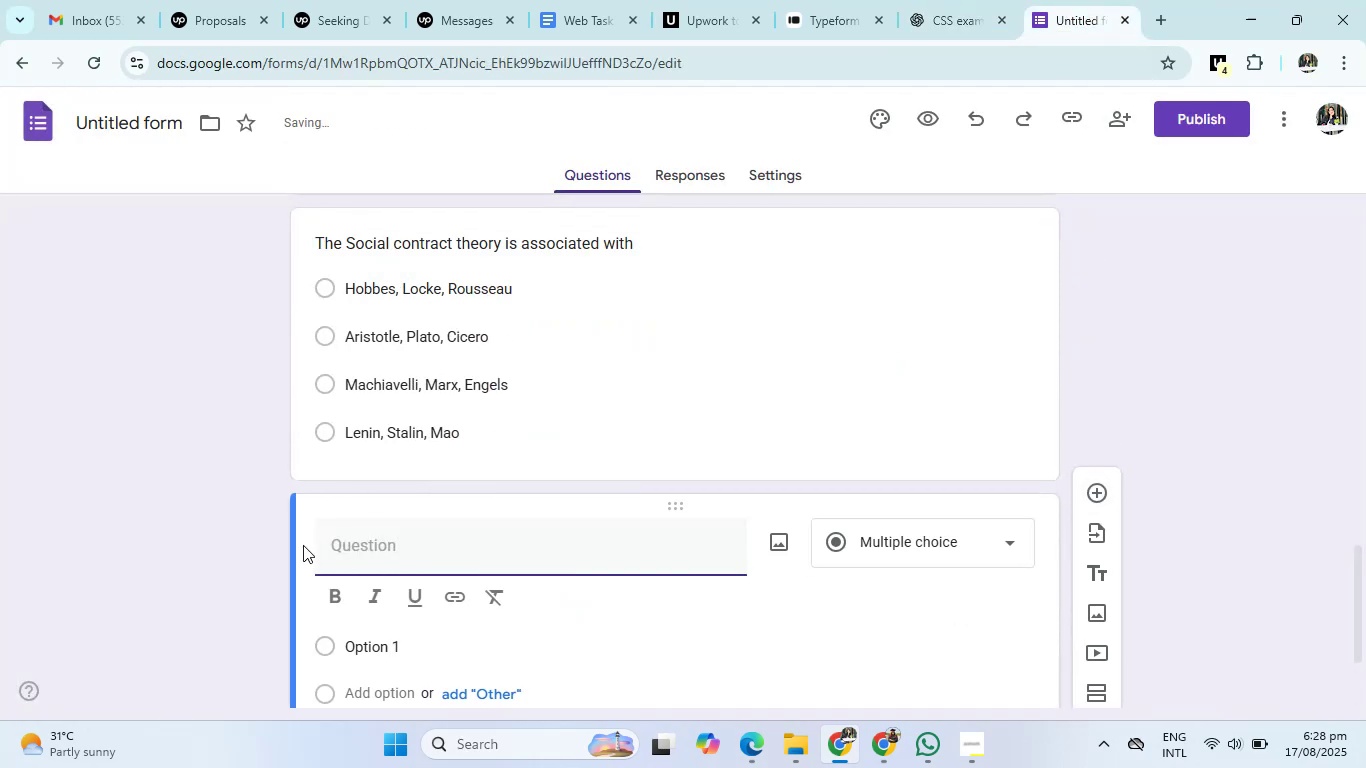 
left_click([366, 543])
 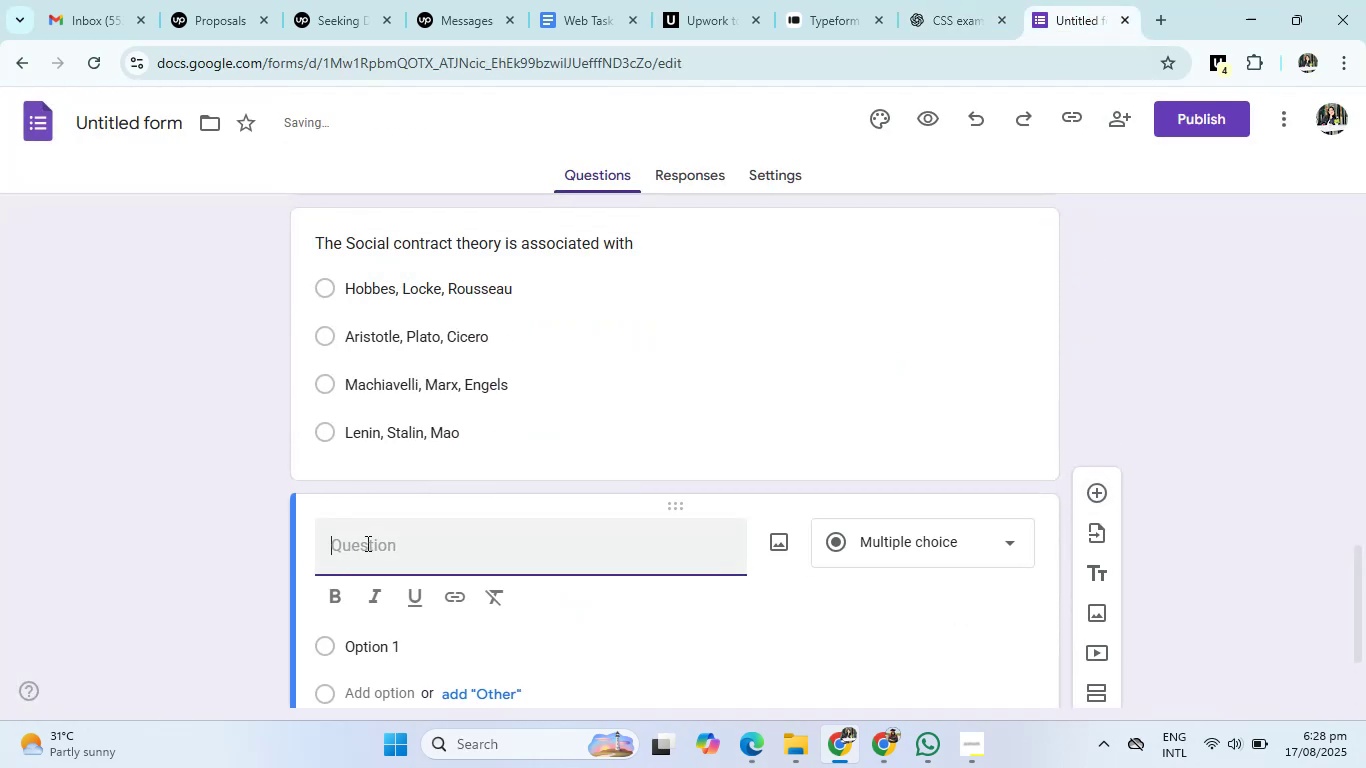 
key(Control+V)
 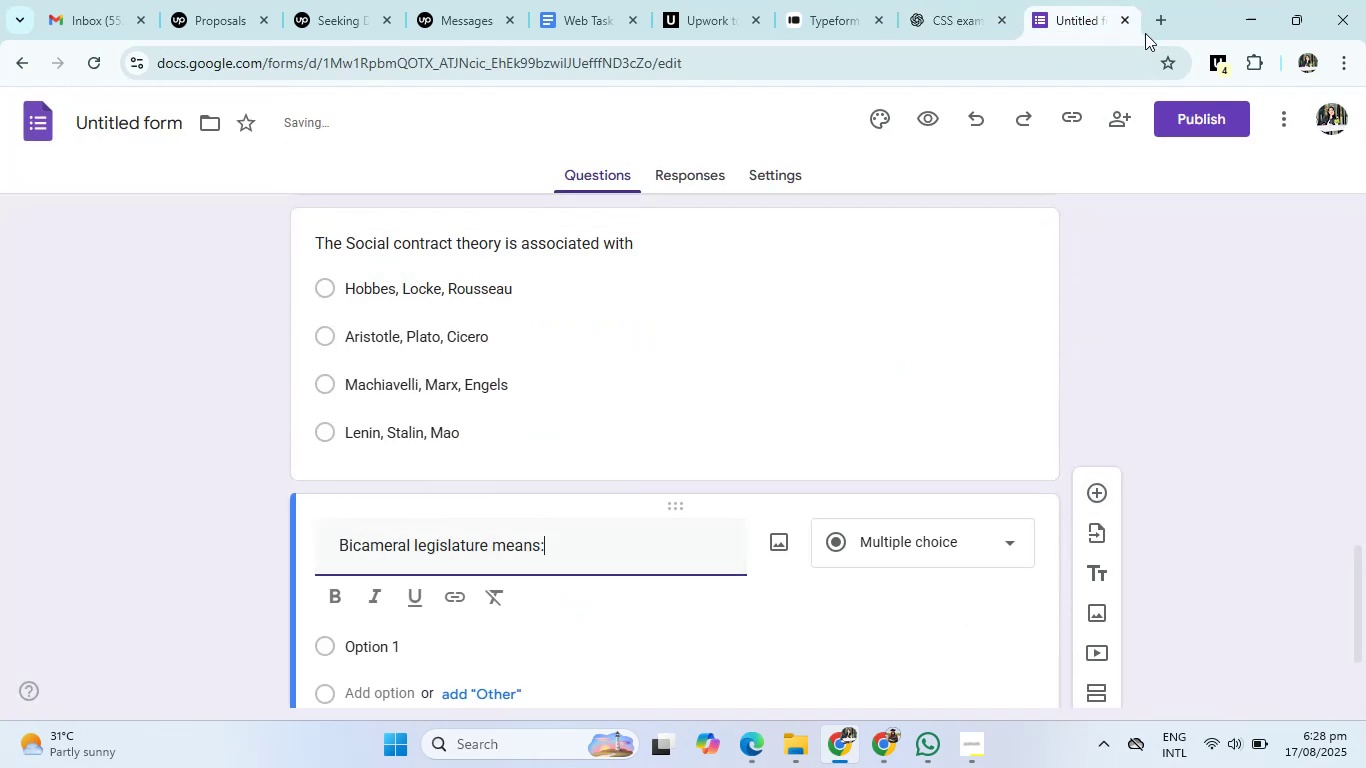 
key(Backspace)
 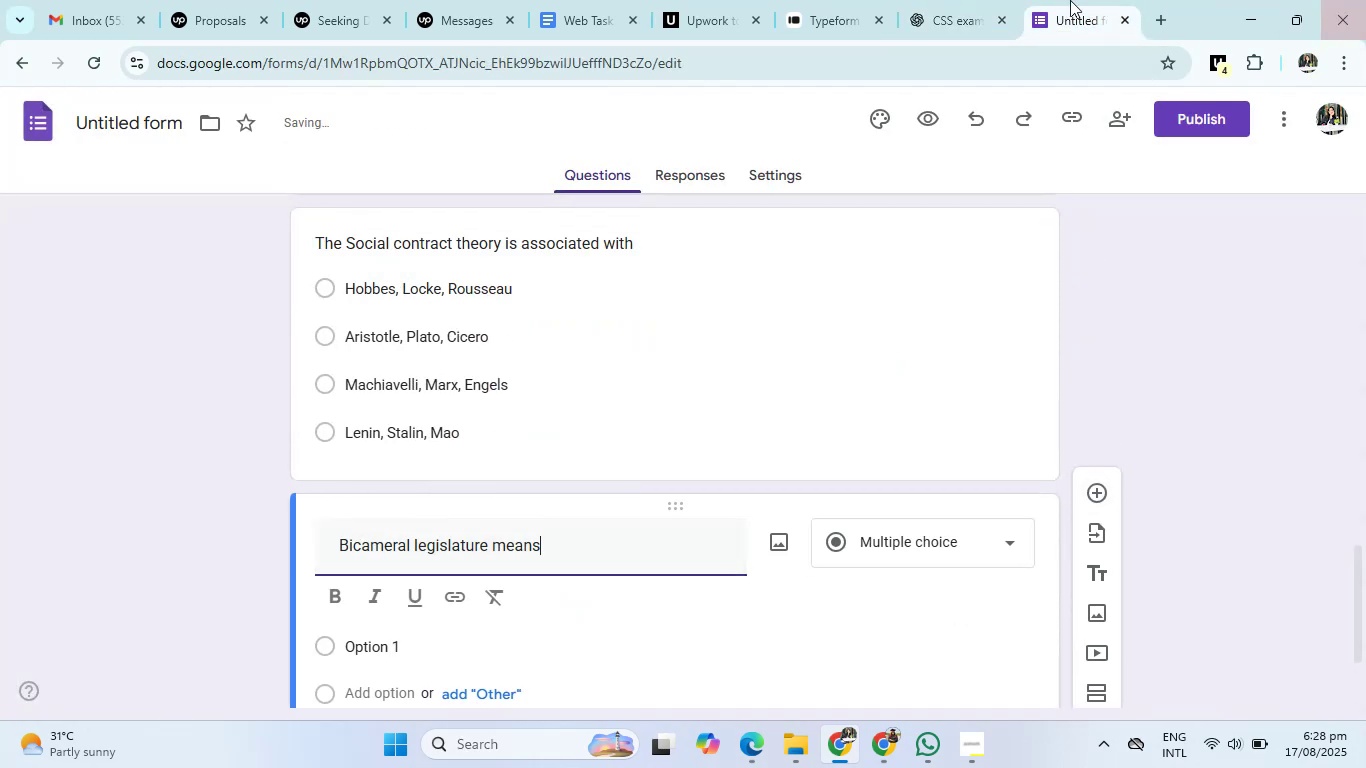 
left_click([946, 0])
 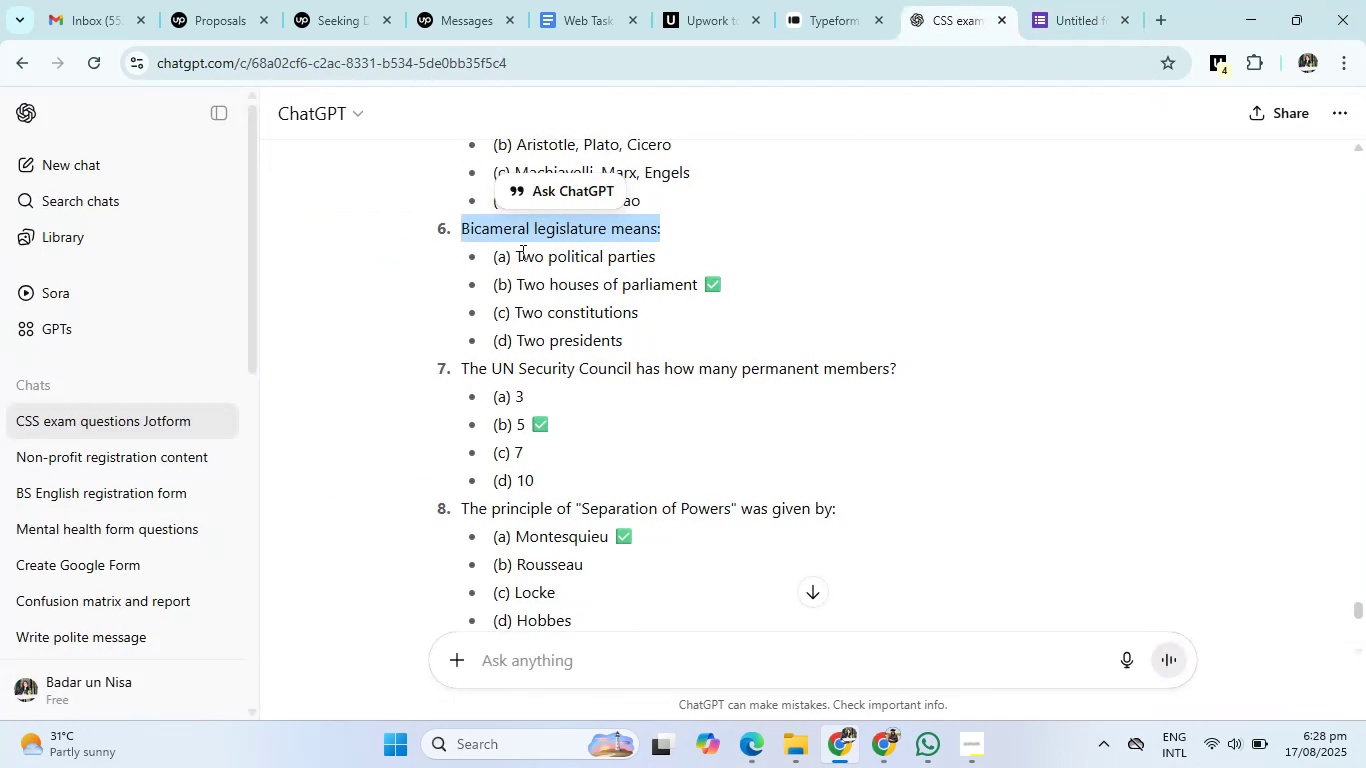 
left_click_drag(start_coordinate=[518, 253], to_coordinate=[646, 335])
 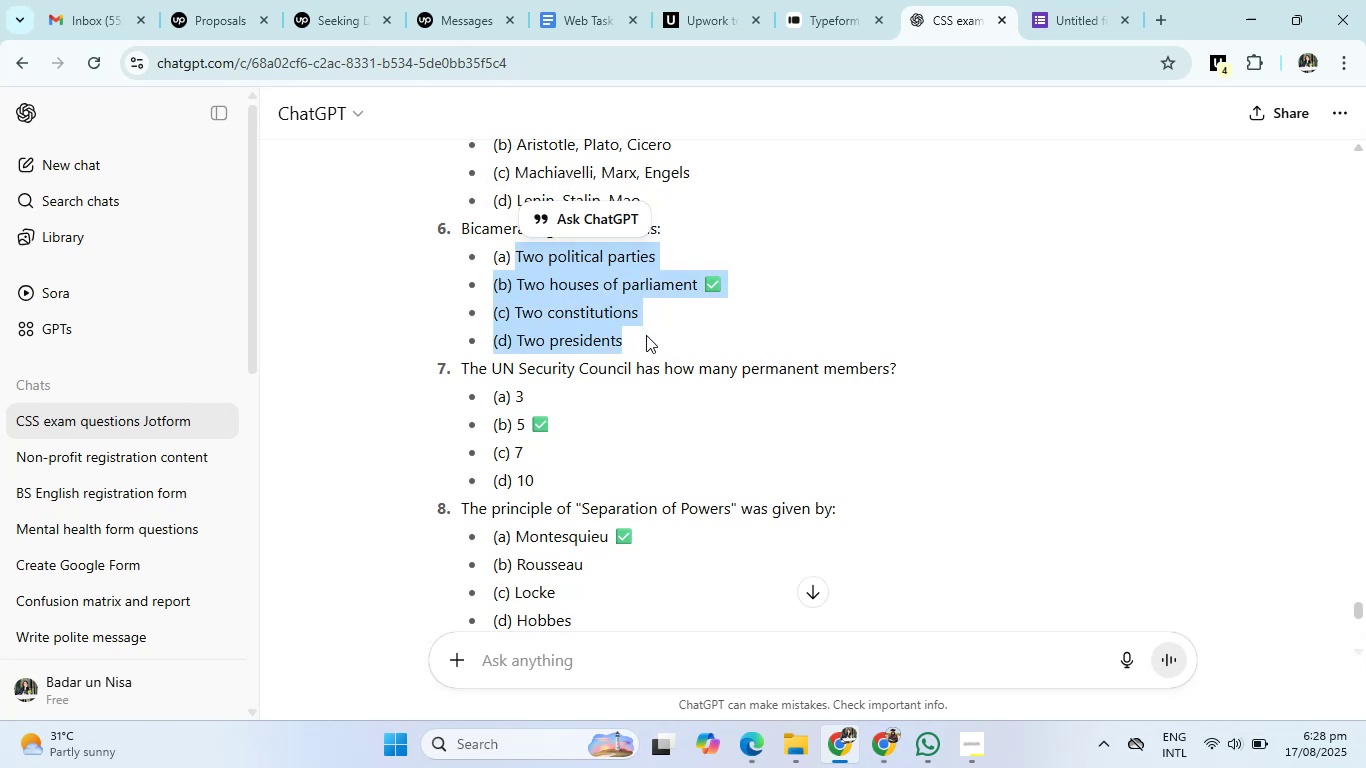 
key(Control+C)
 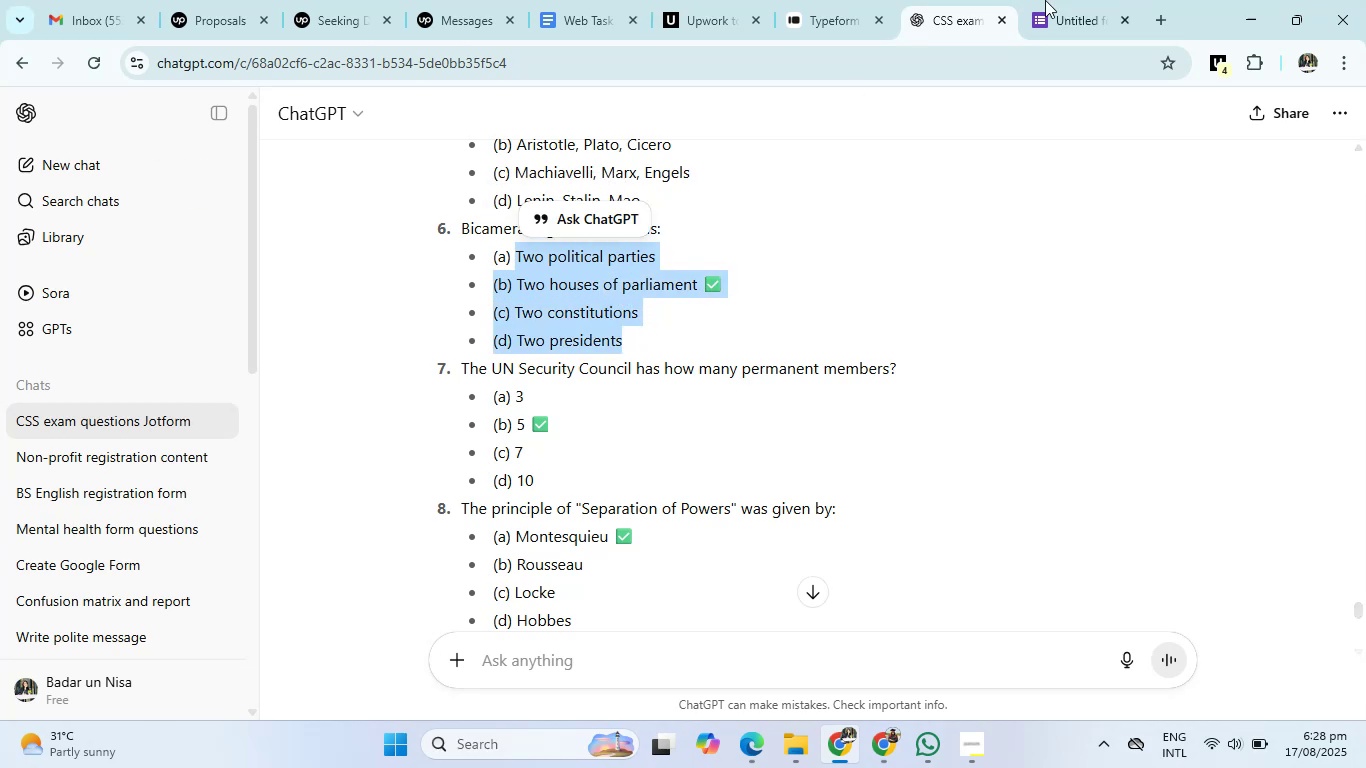 
left_click([1062, 0])
 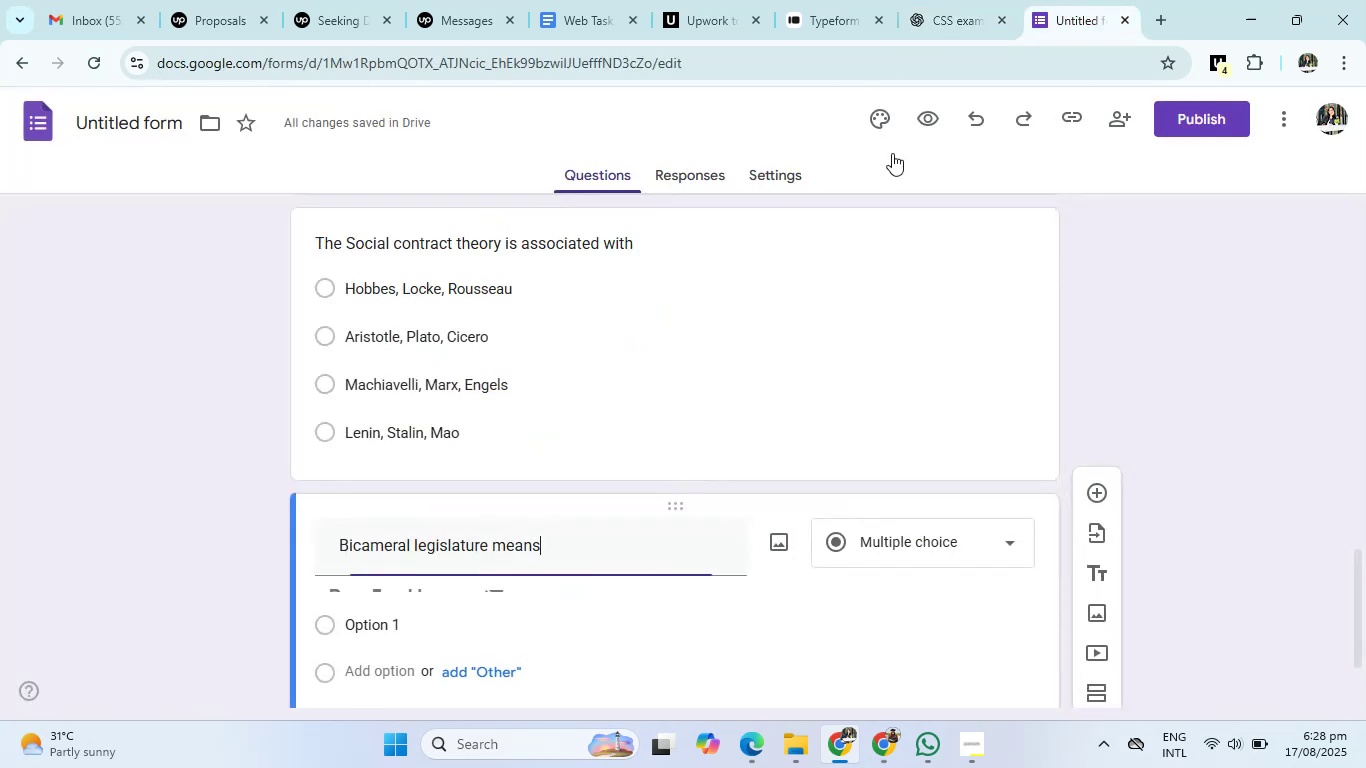 
scroll: coordinate [698, 260], scroll_direction: down, amount: 3.0
 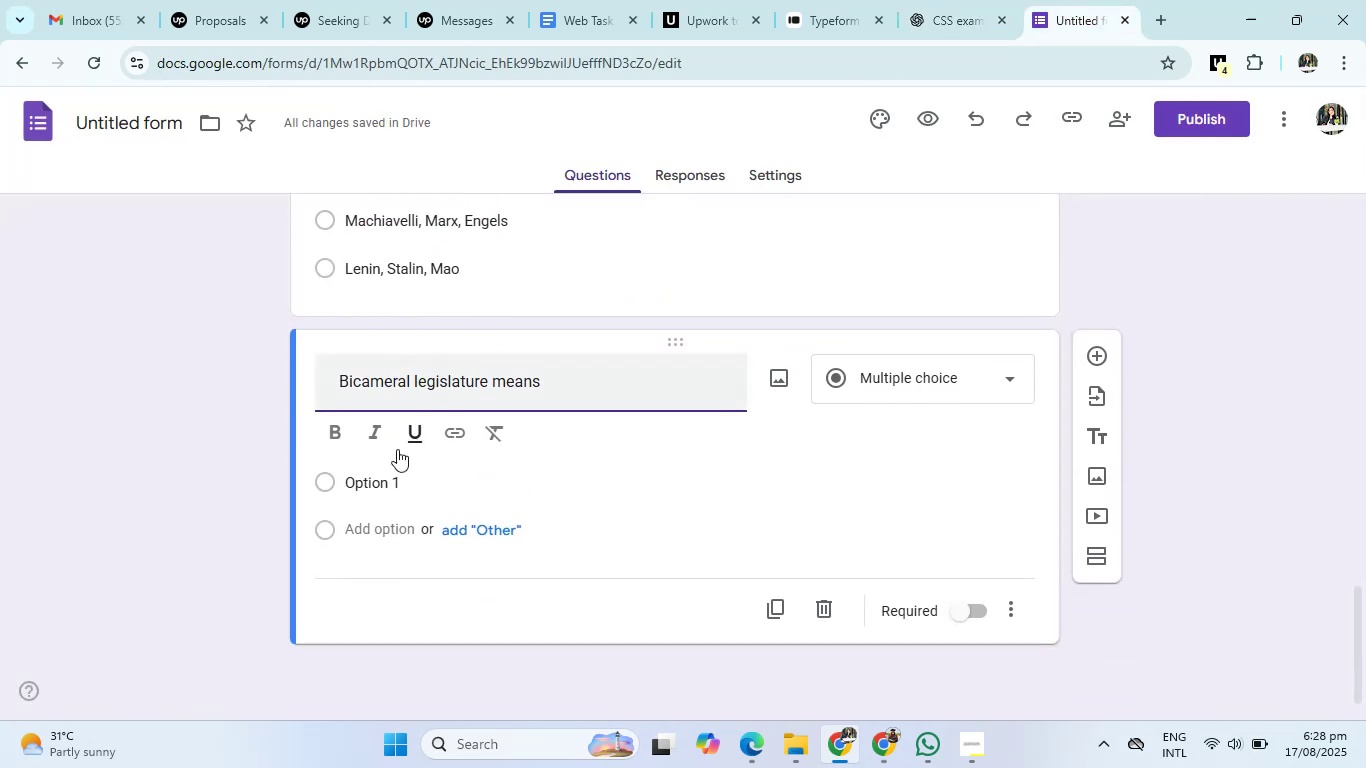 
left_click([377, 481])
 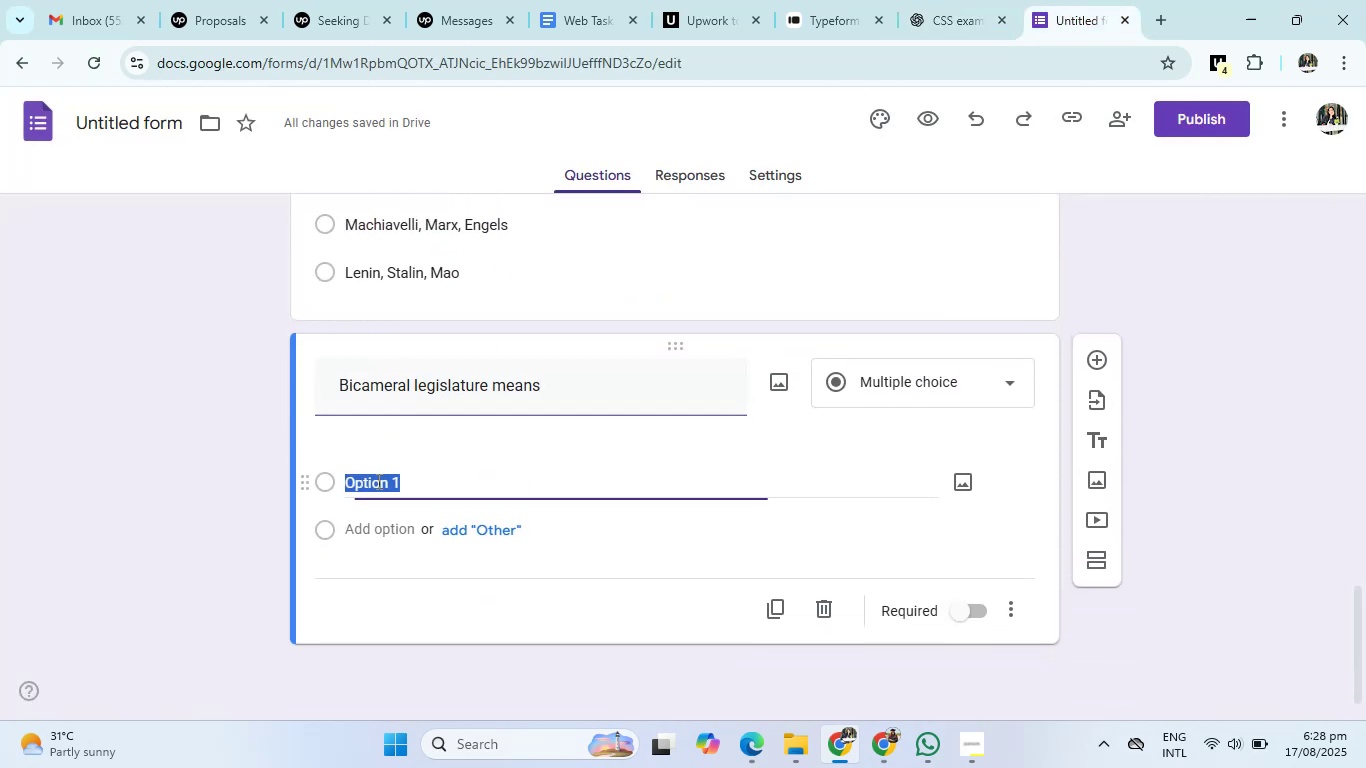 
key(Control+V)
 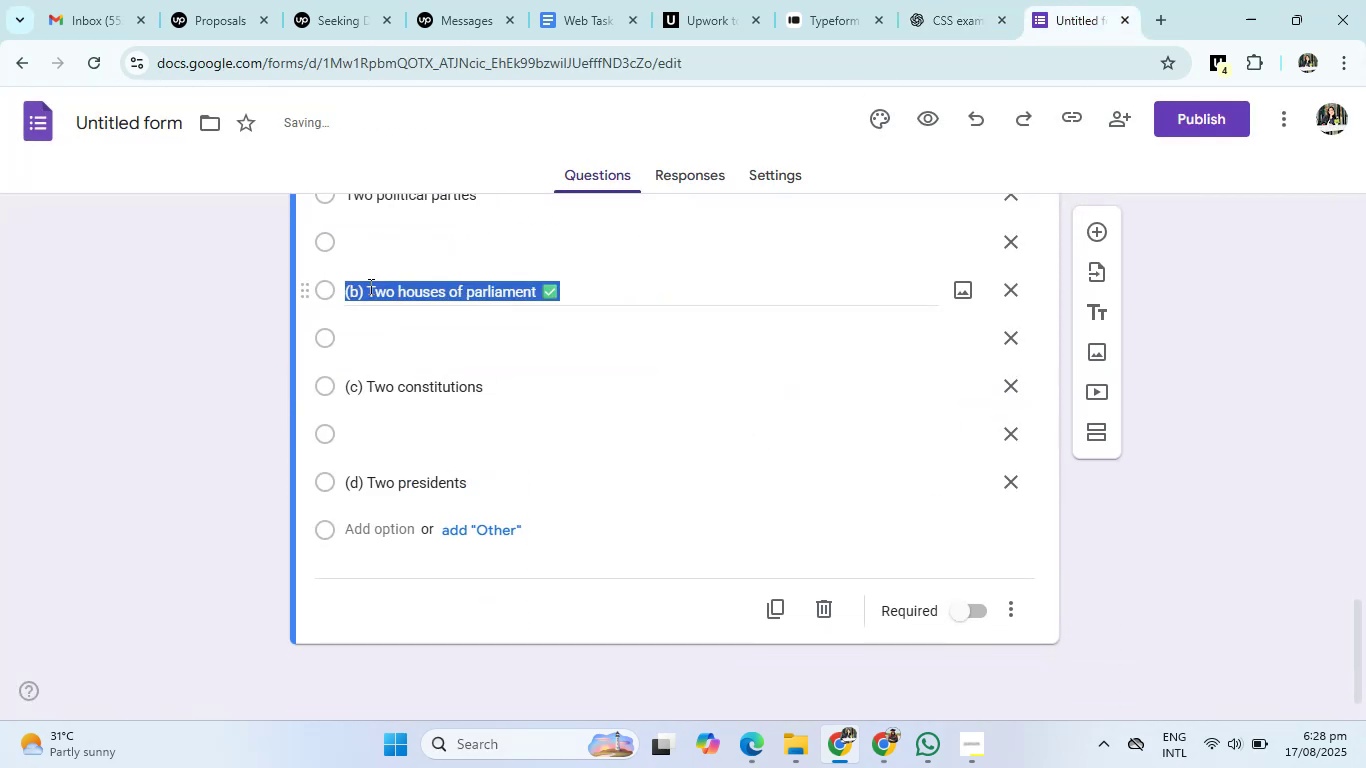 
double_click([369, 280])
 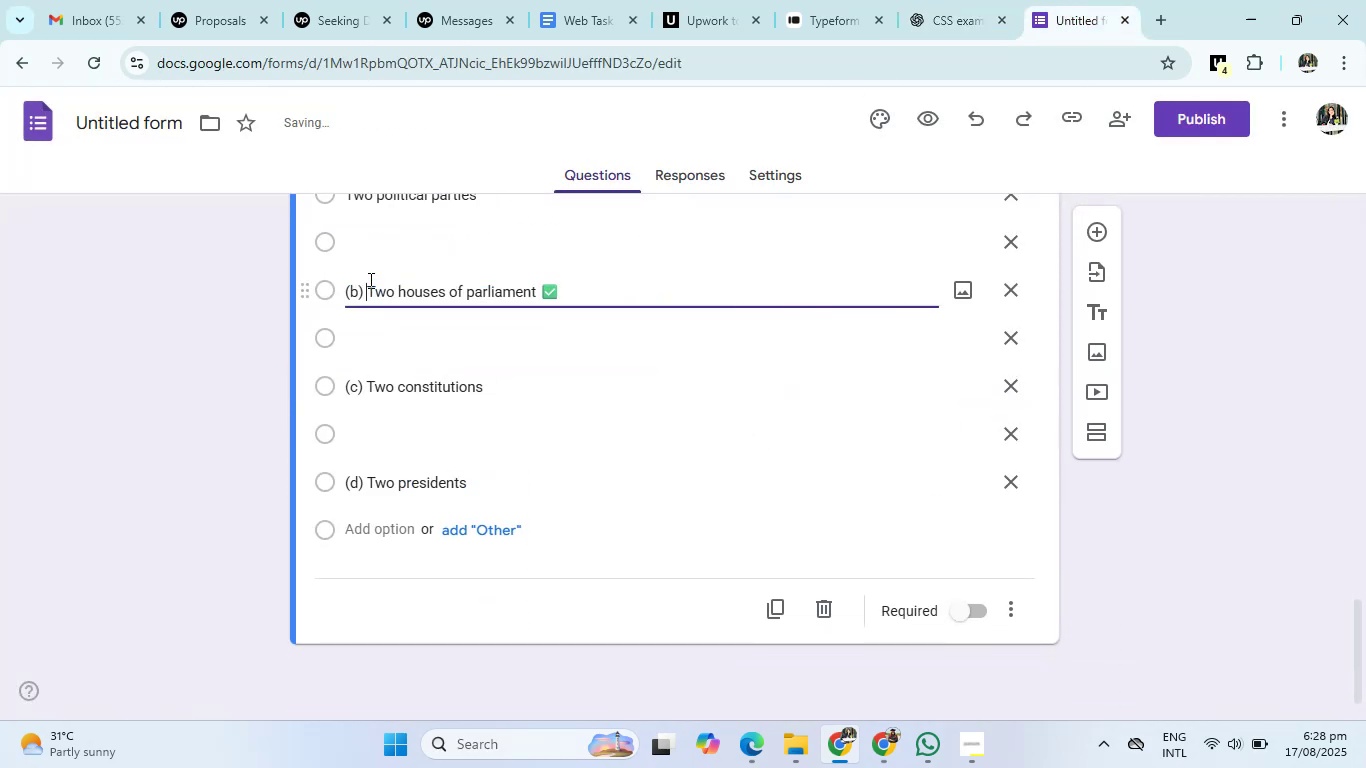 
key(Backspace)
 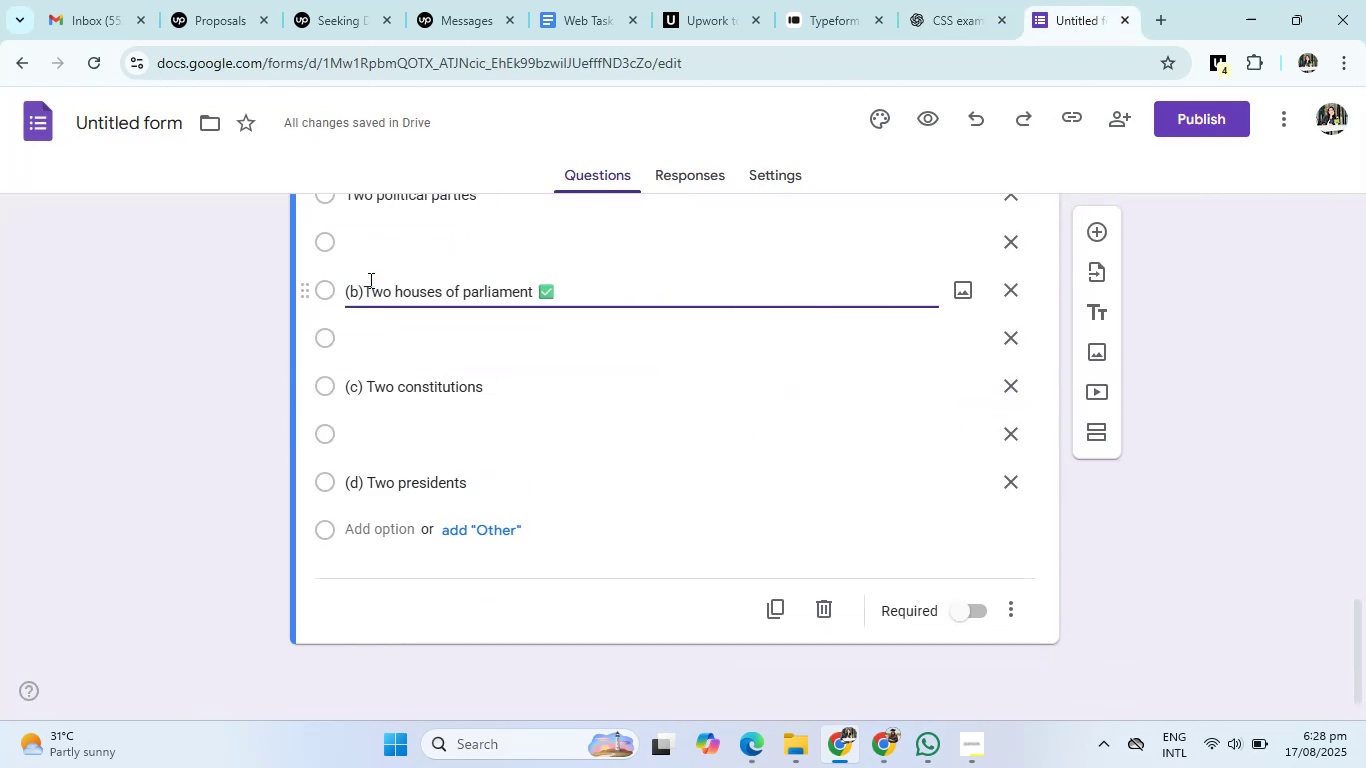 
key(Backspace)
 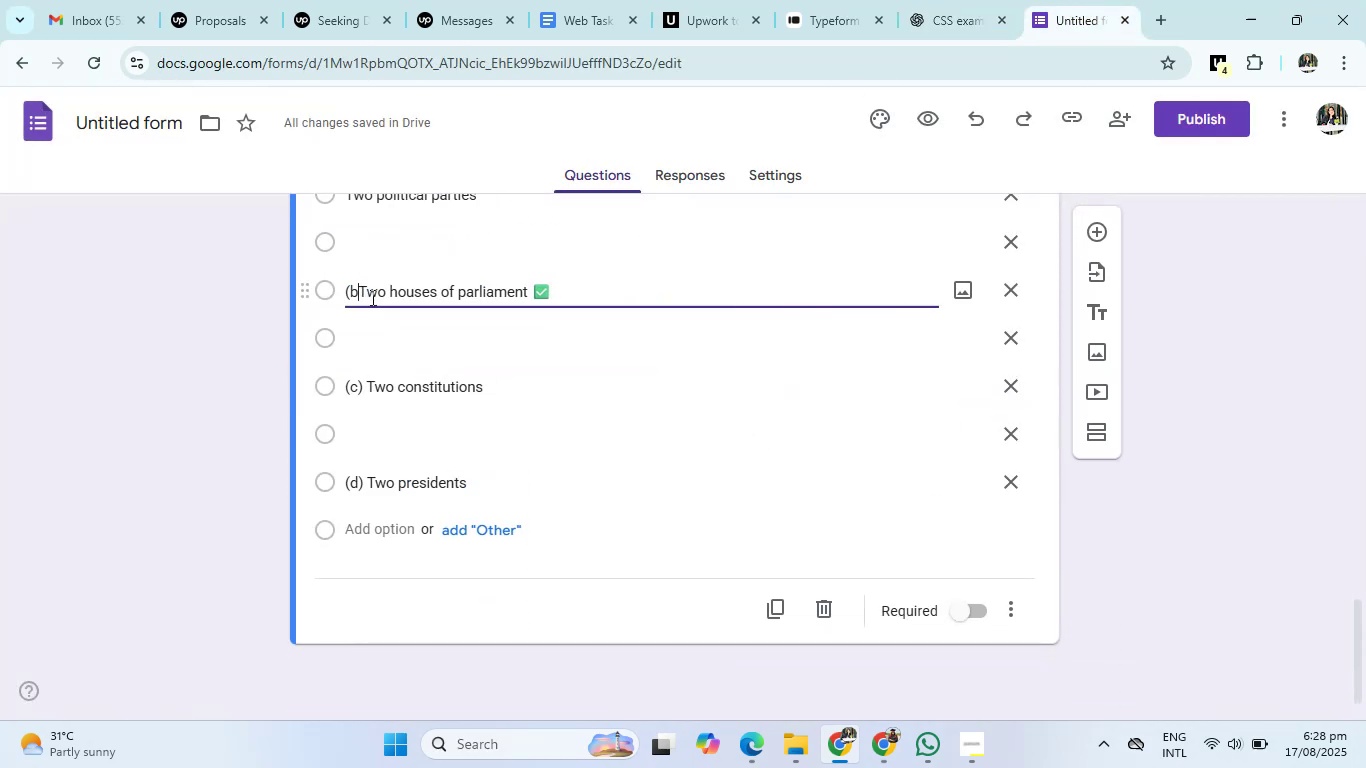 
key(Backspace)
 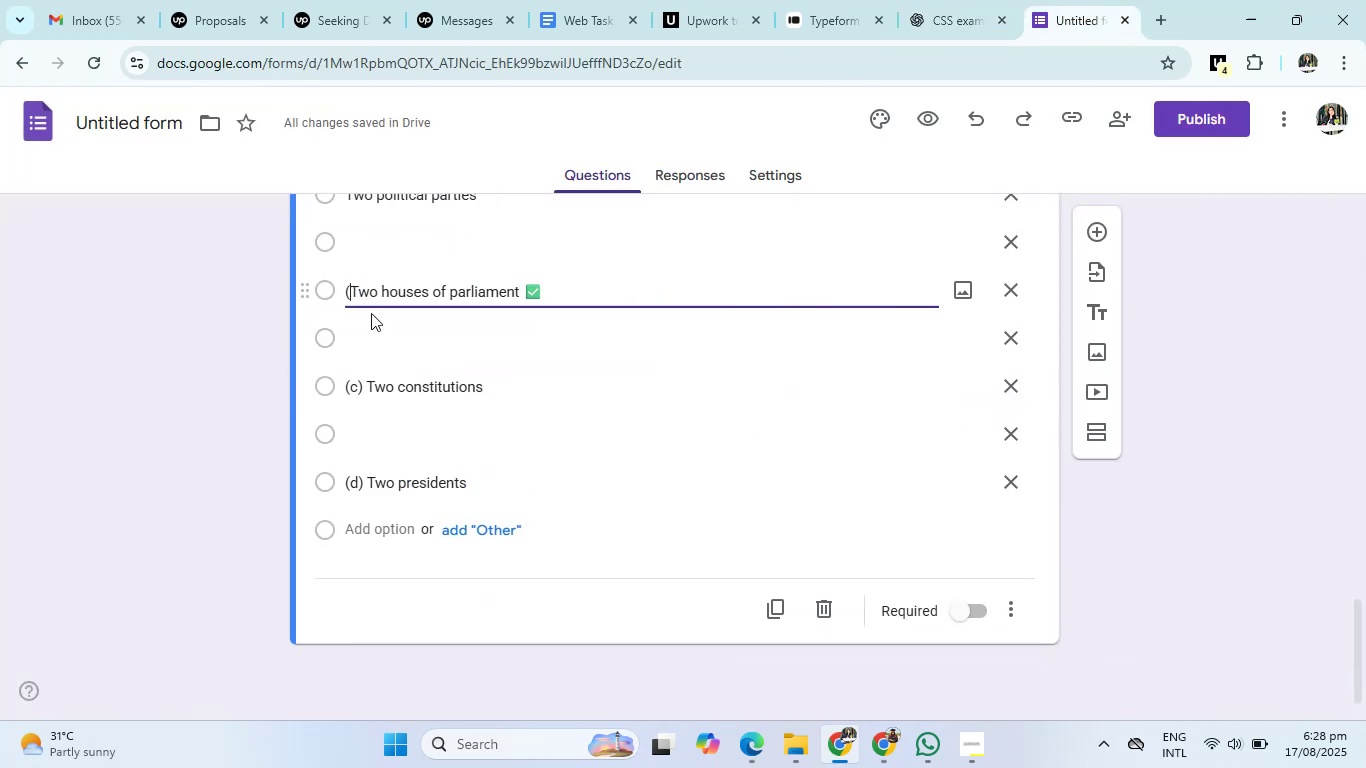 
key(Backspace)
 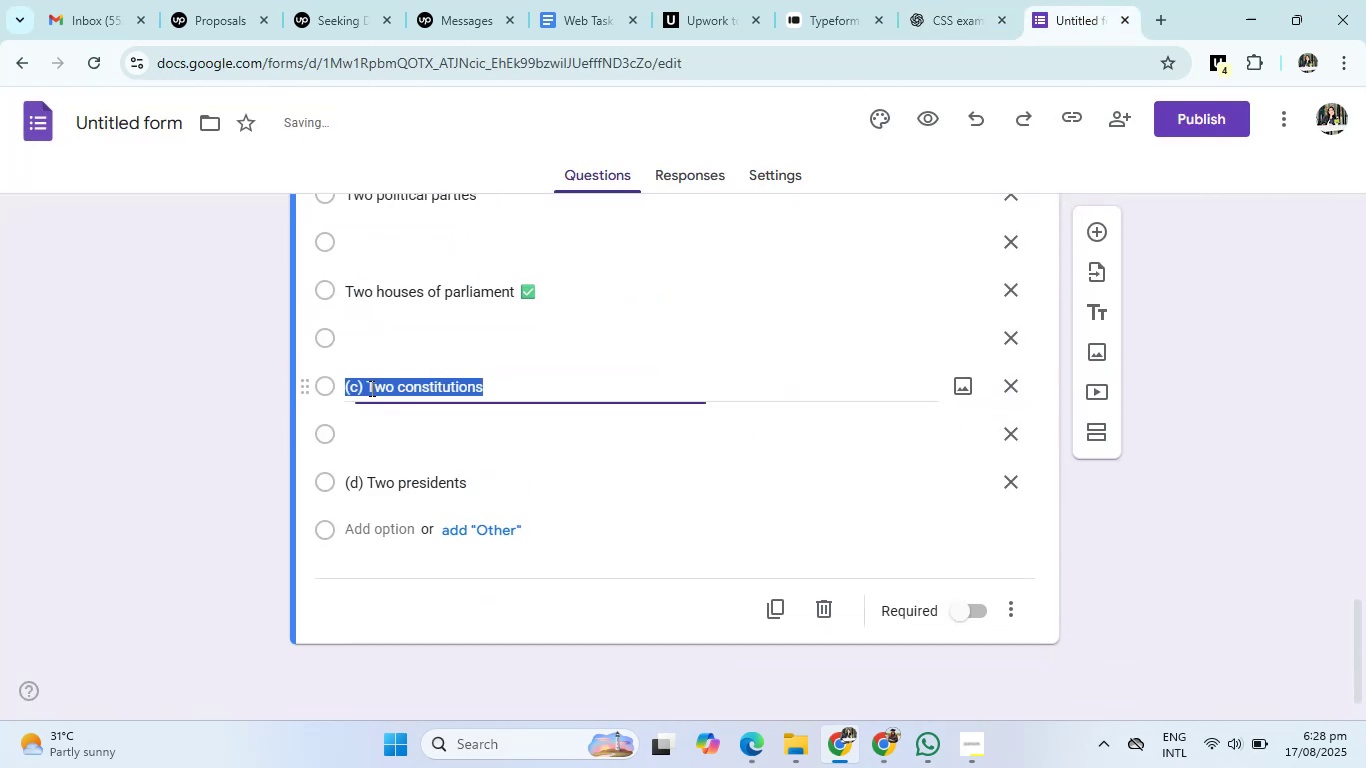 
double_click([366, 371])
 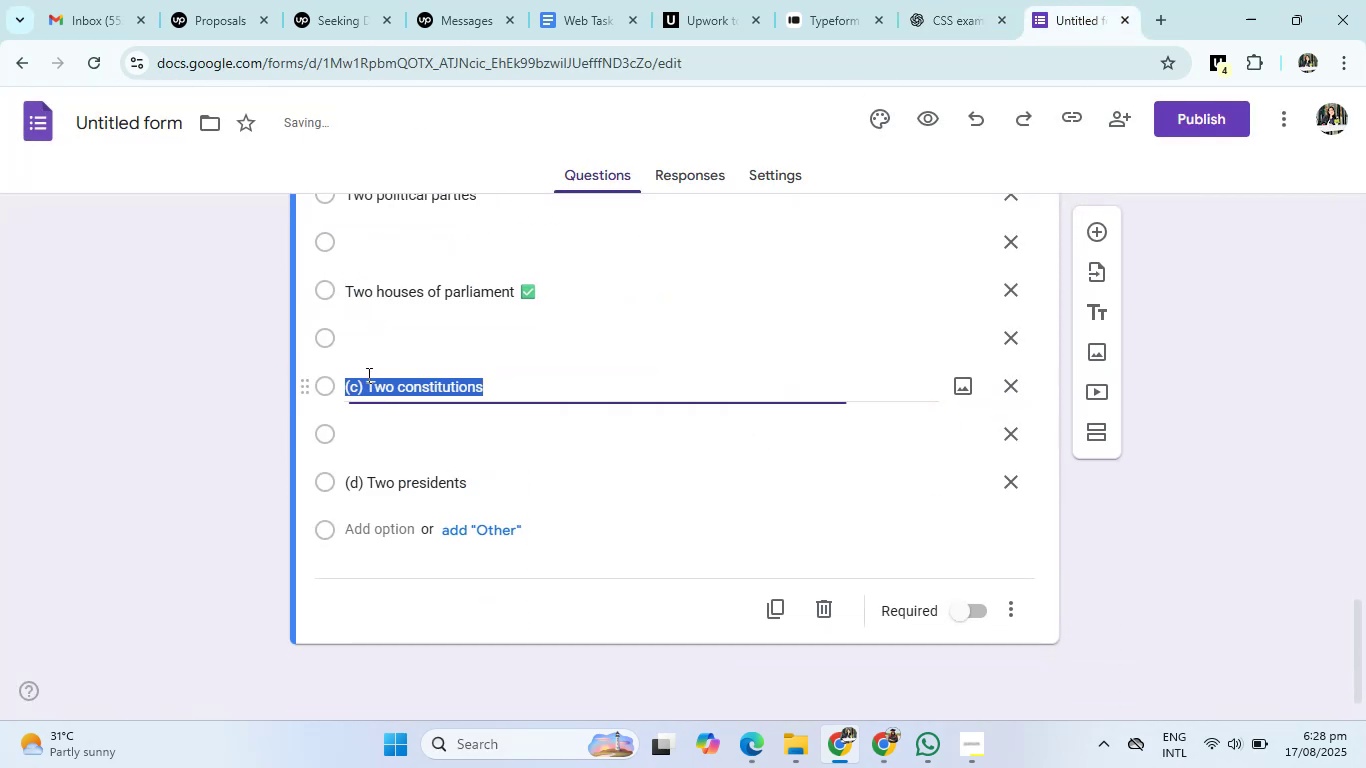 
triple_click([367, 375])
 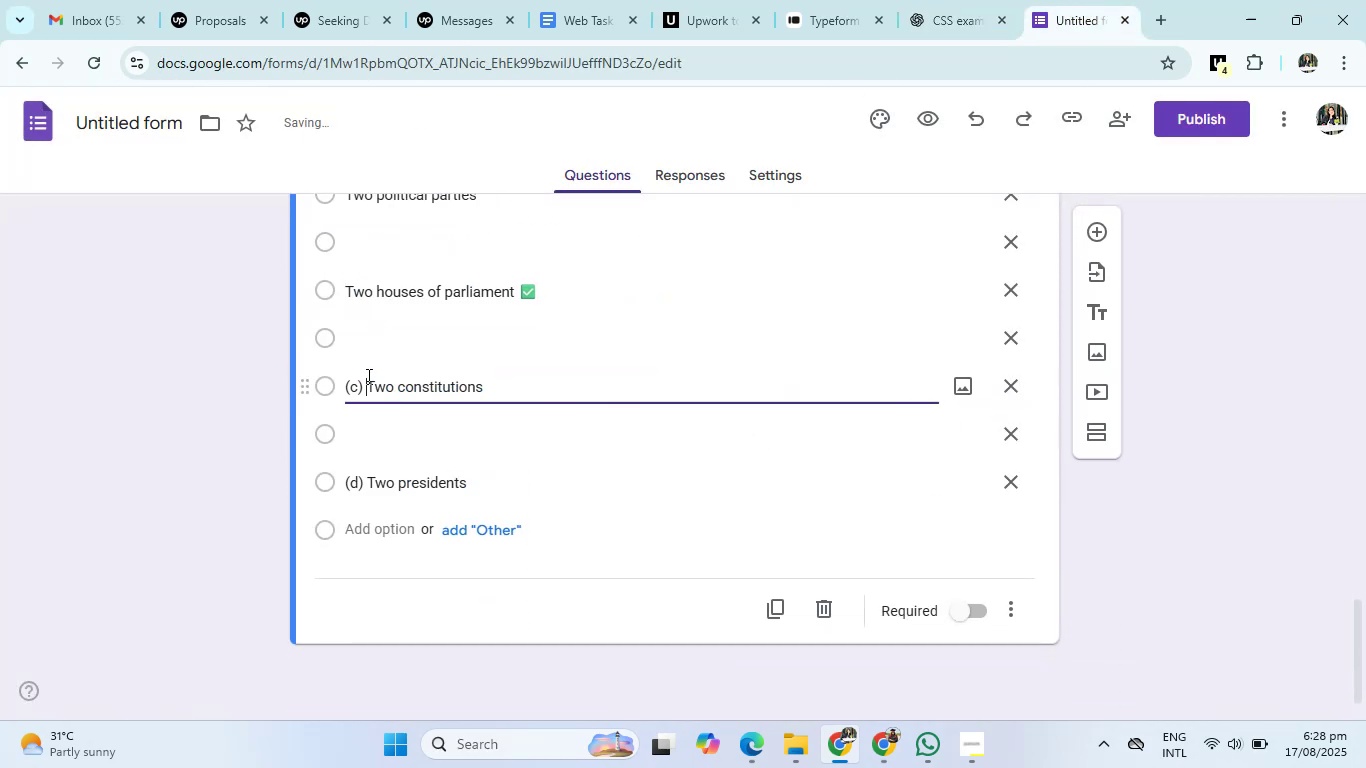 
key(Backspace)
 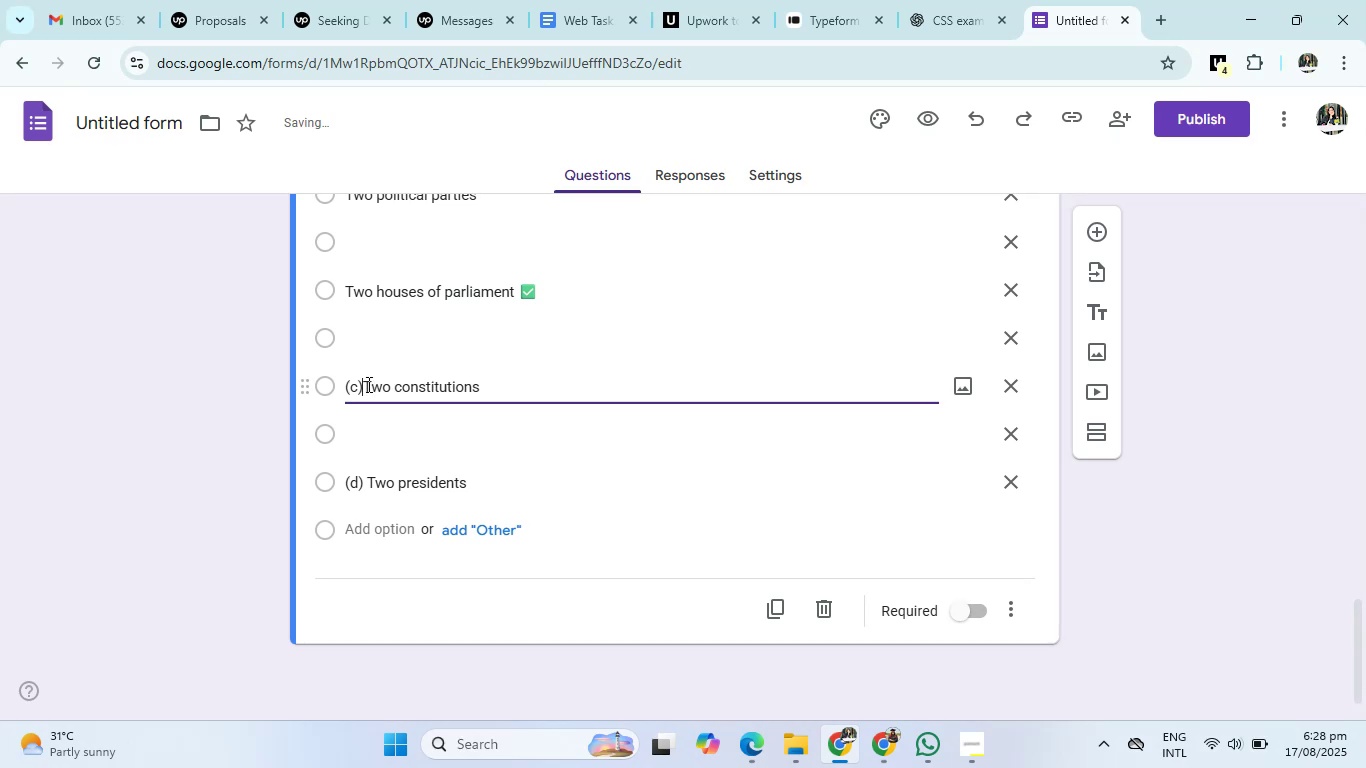 
key(Backspace)
 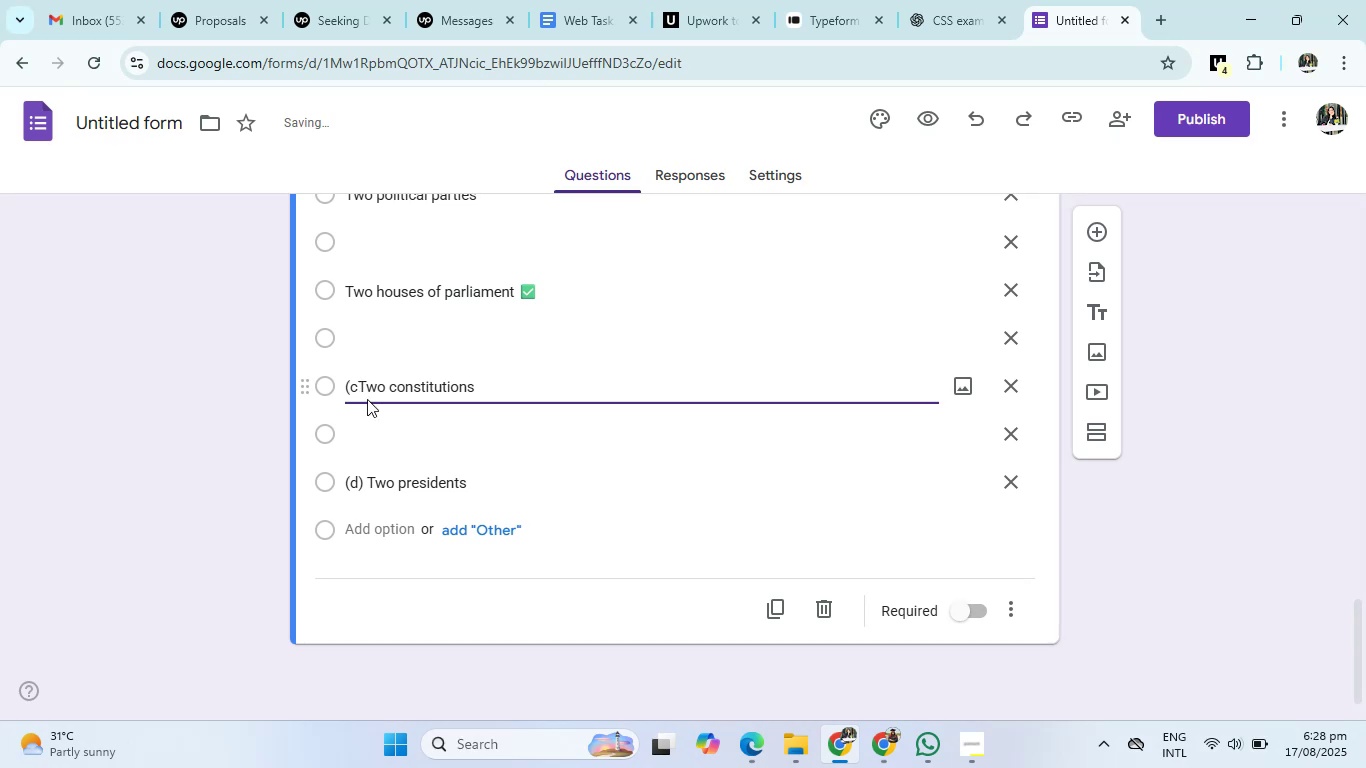 
key(Backspace)
 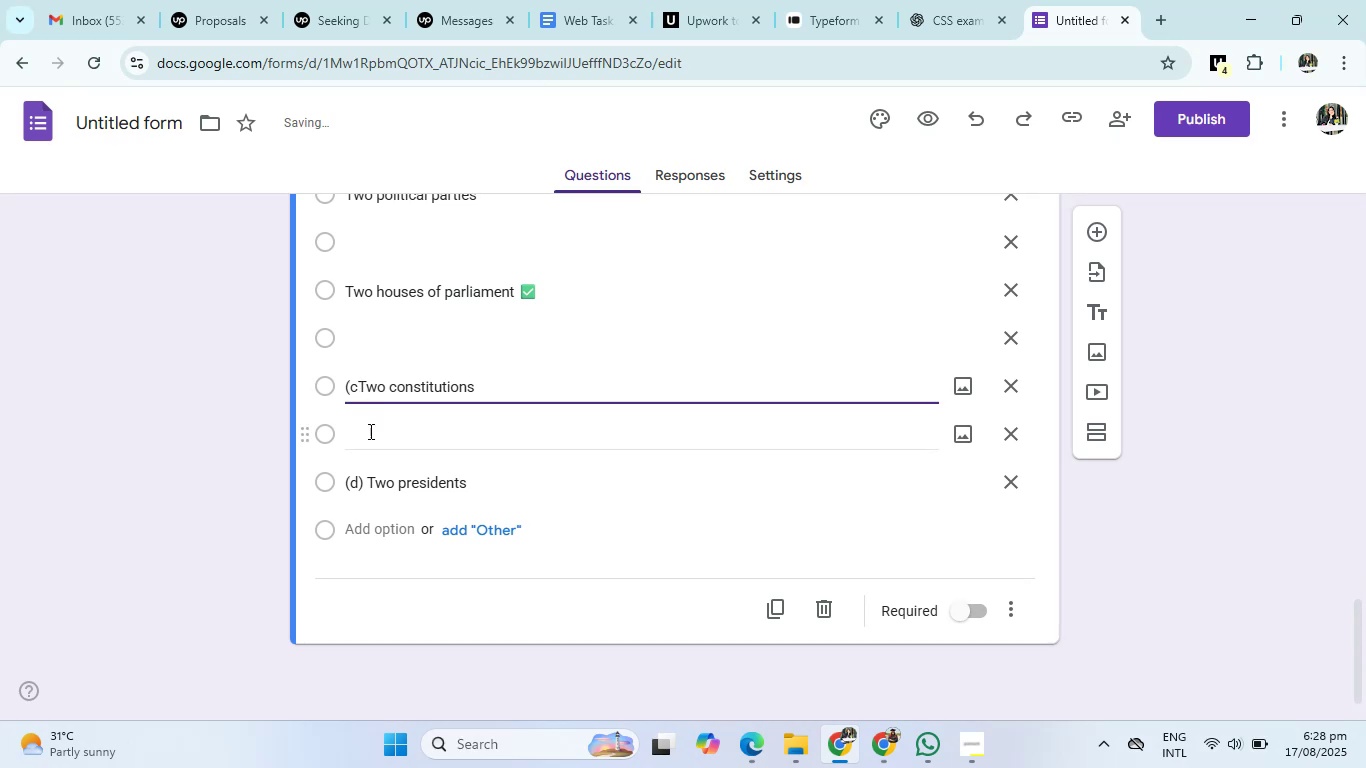 
key(Backspace)
 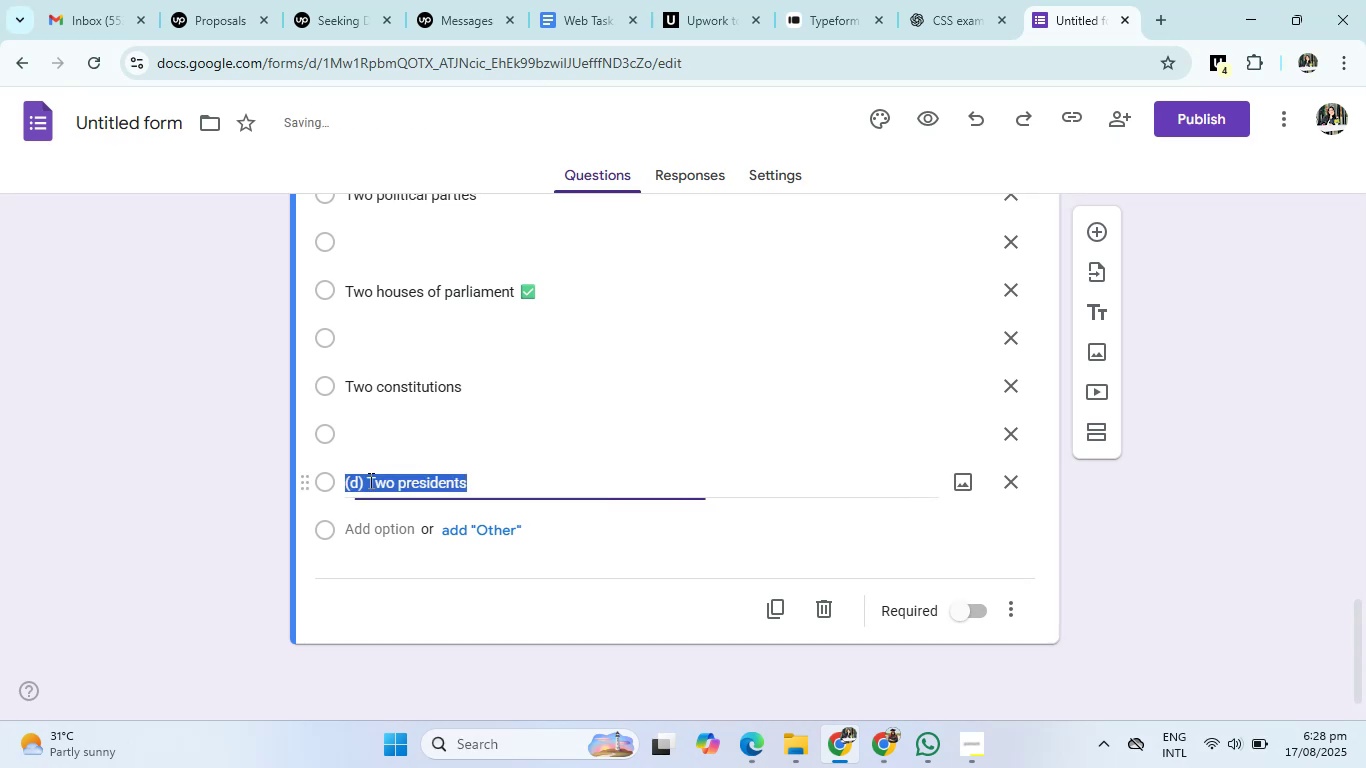 
double_click([369, 473])
 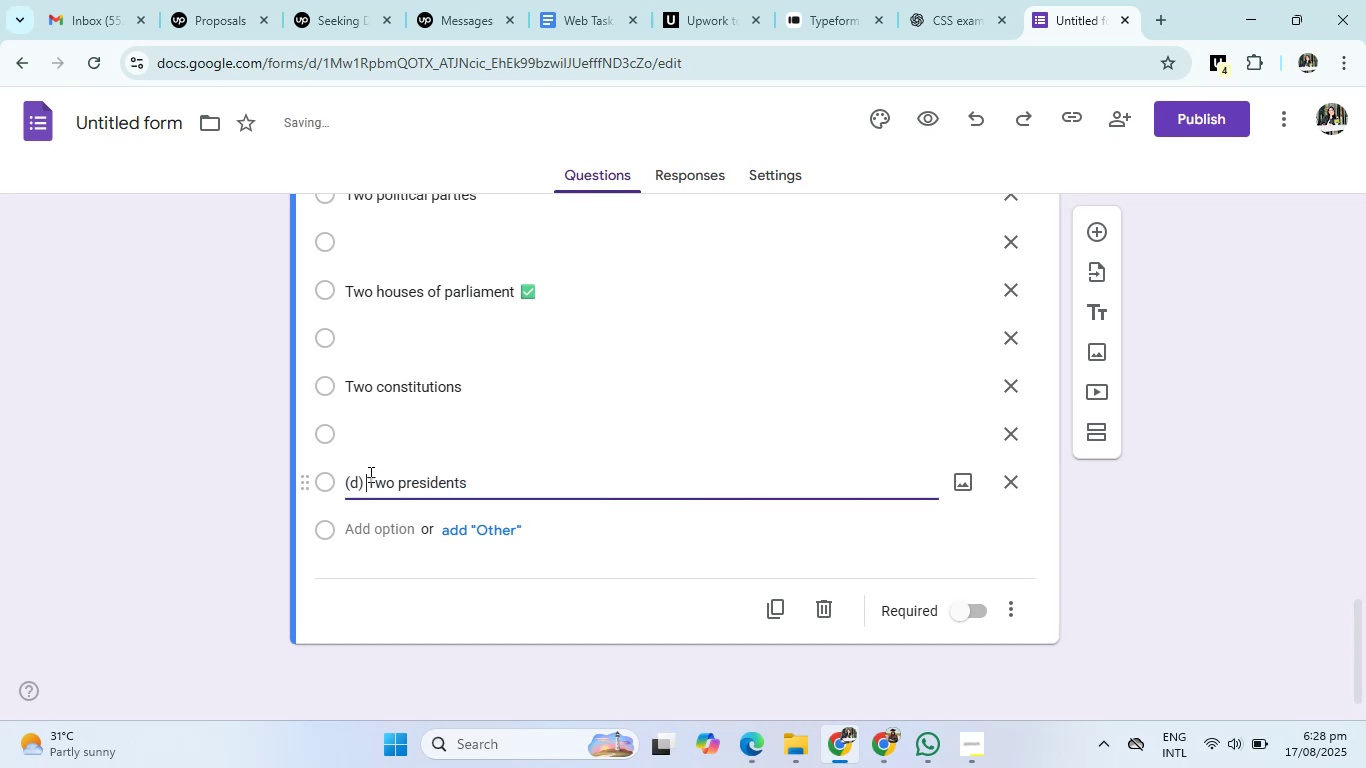 
key(Backspace)
 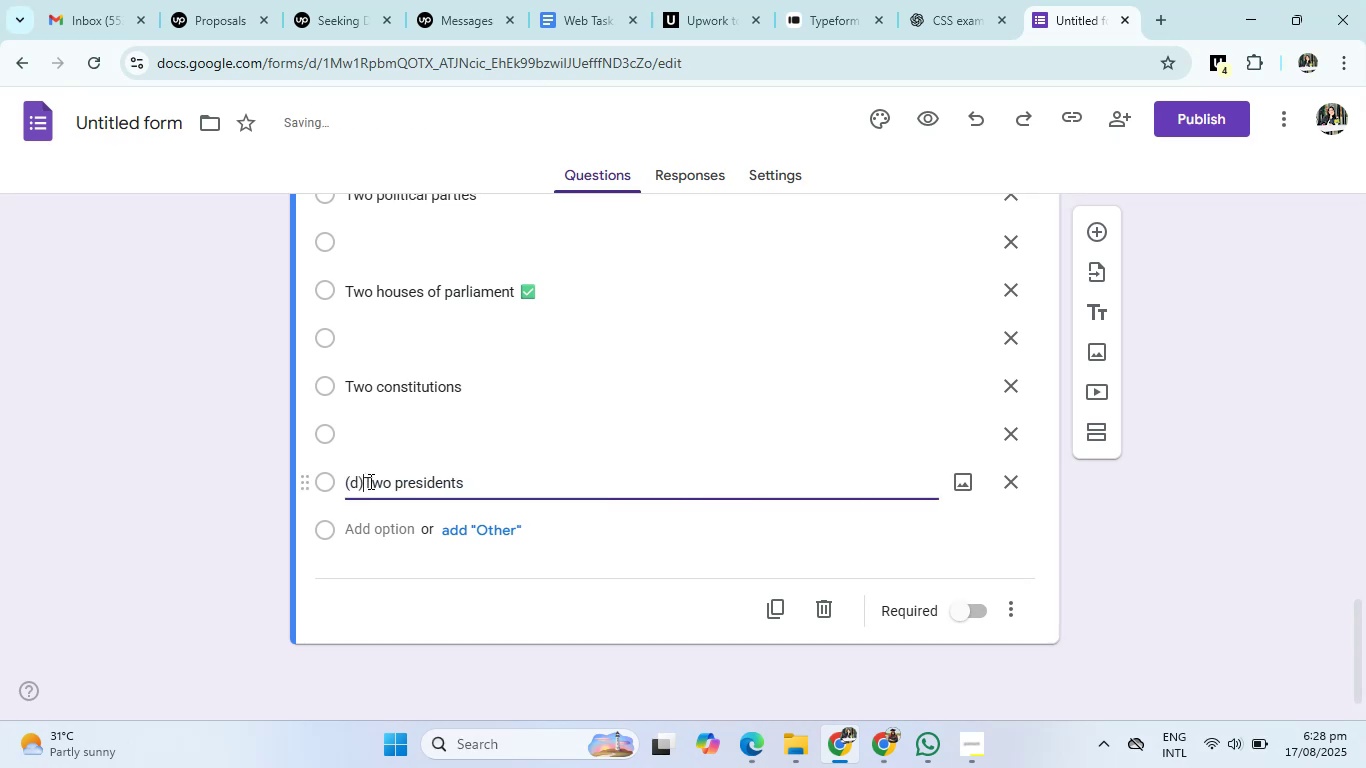 
key(Backspace)
 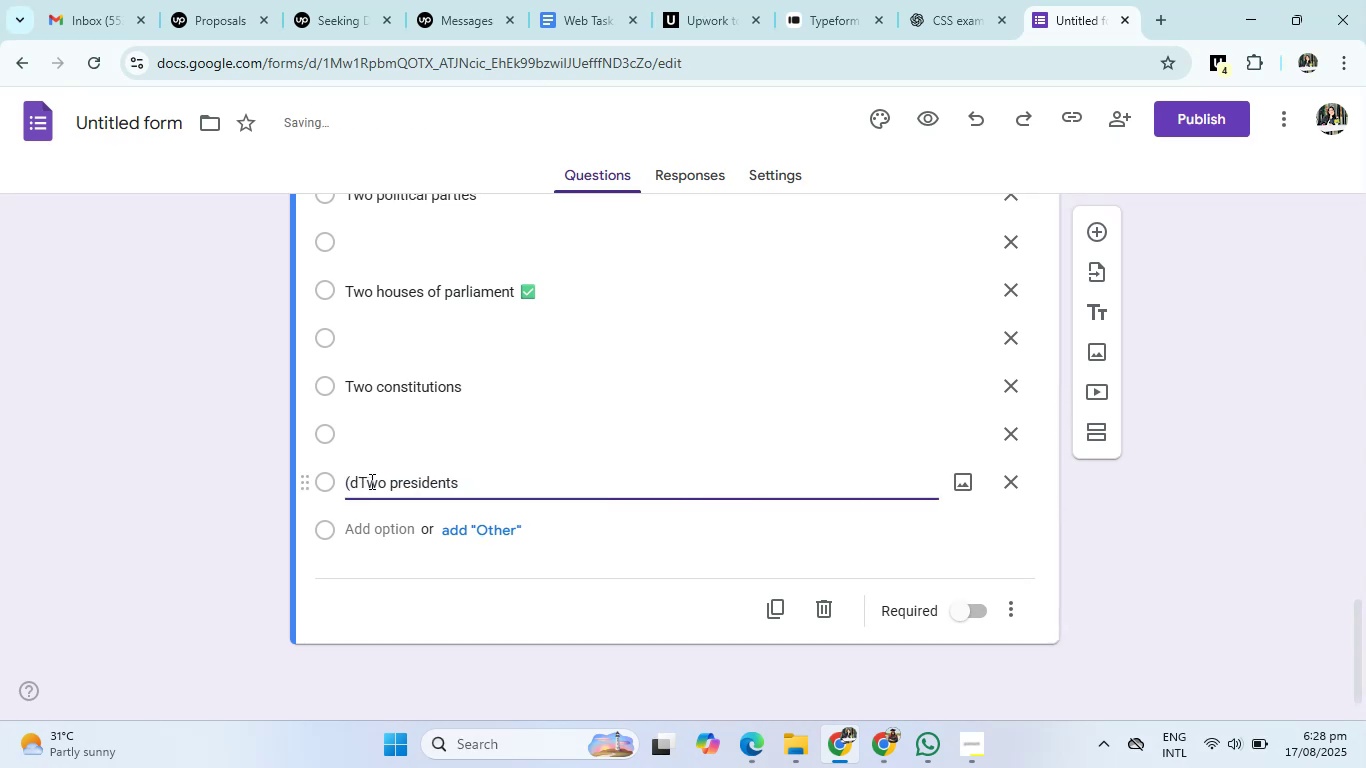 
key(Backspace)
 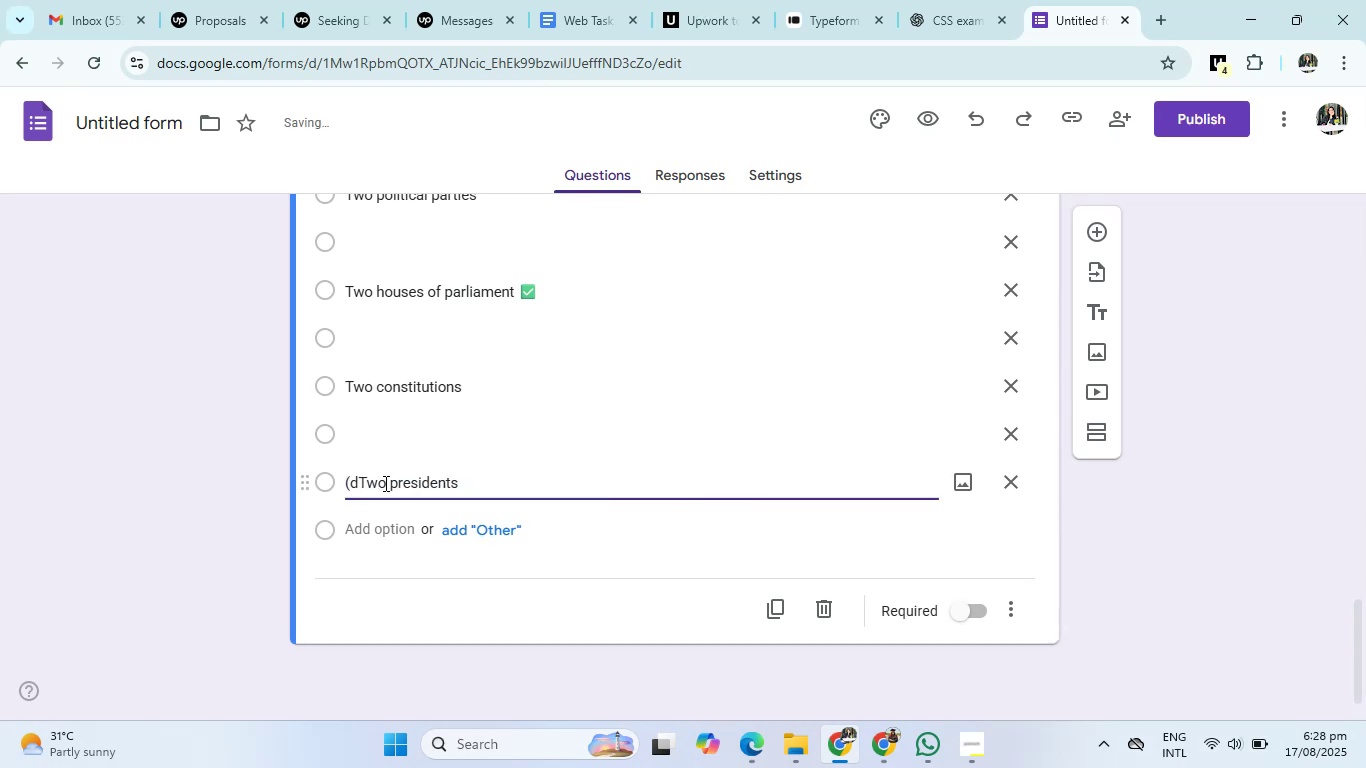 
key(Backspace)
 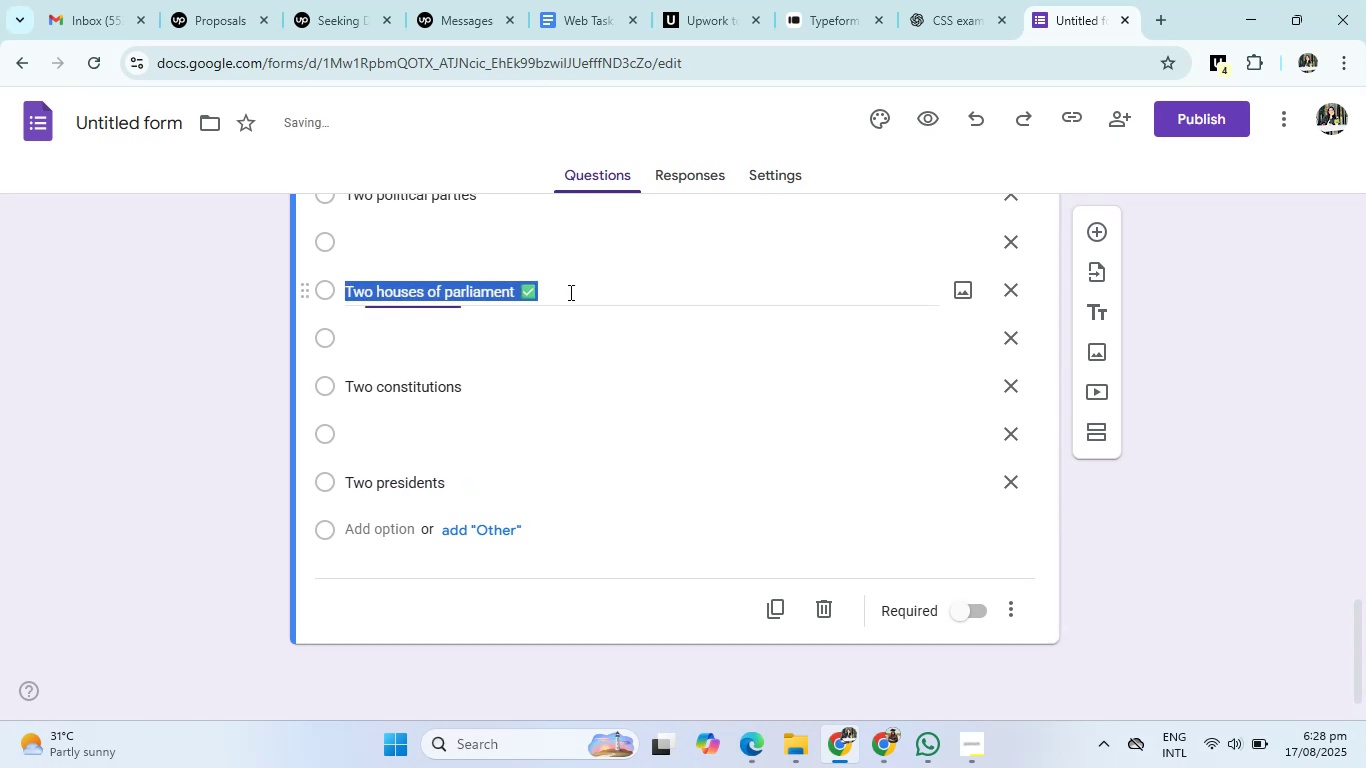 
double_click([563, 292])
 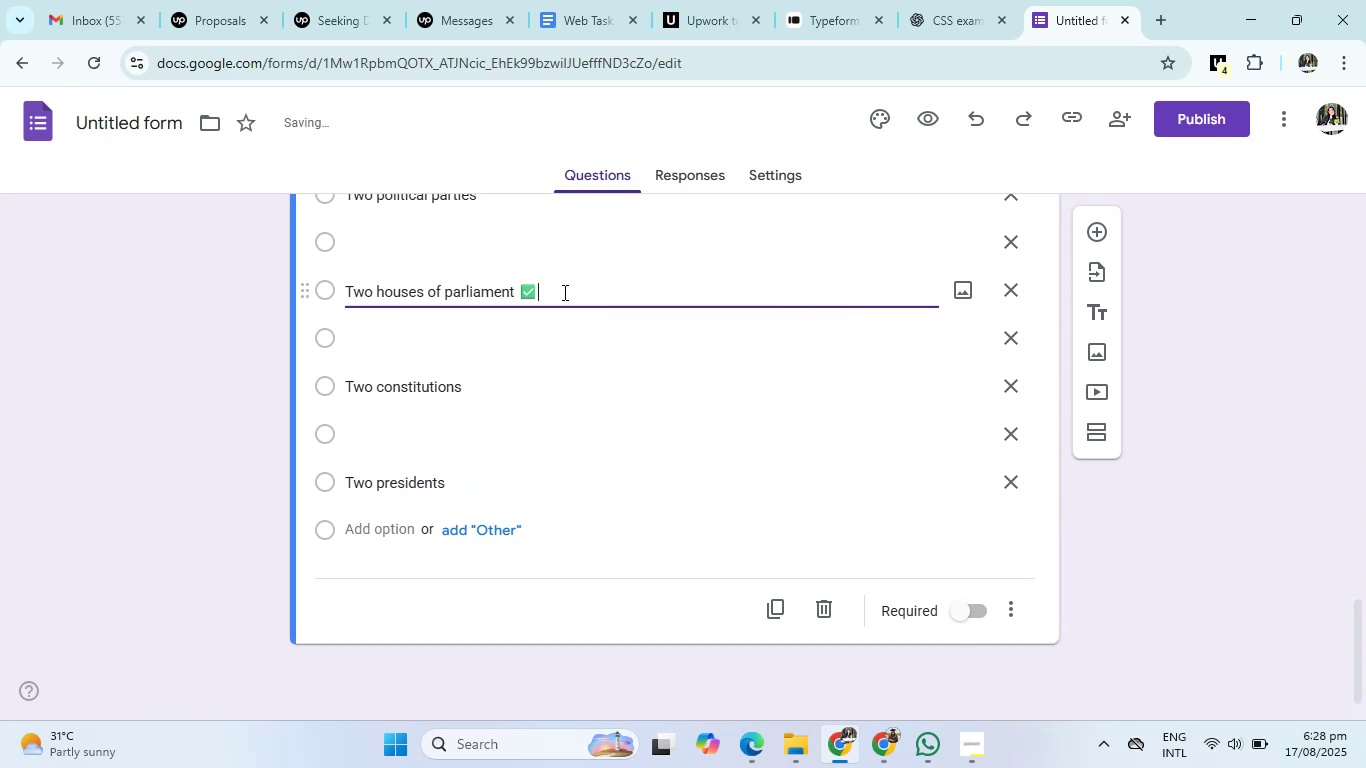 
key(Backspace)
 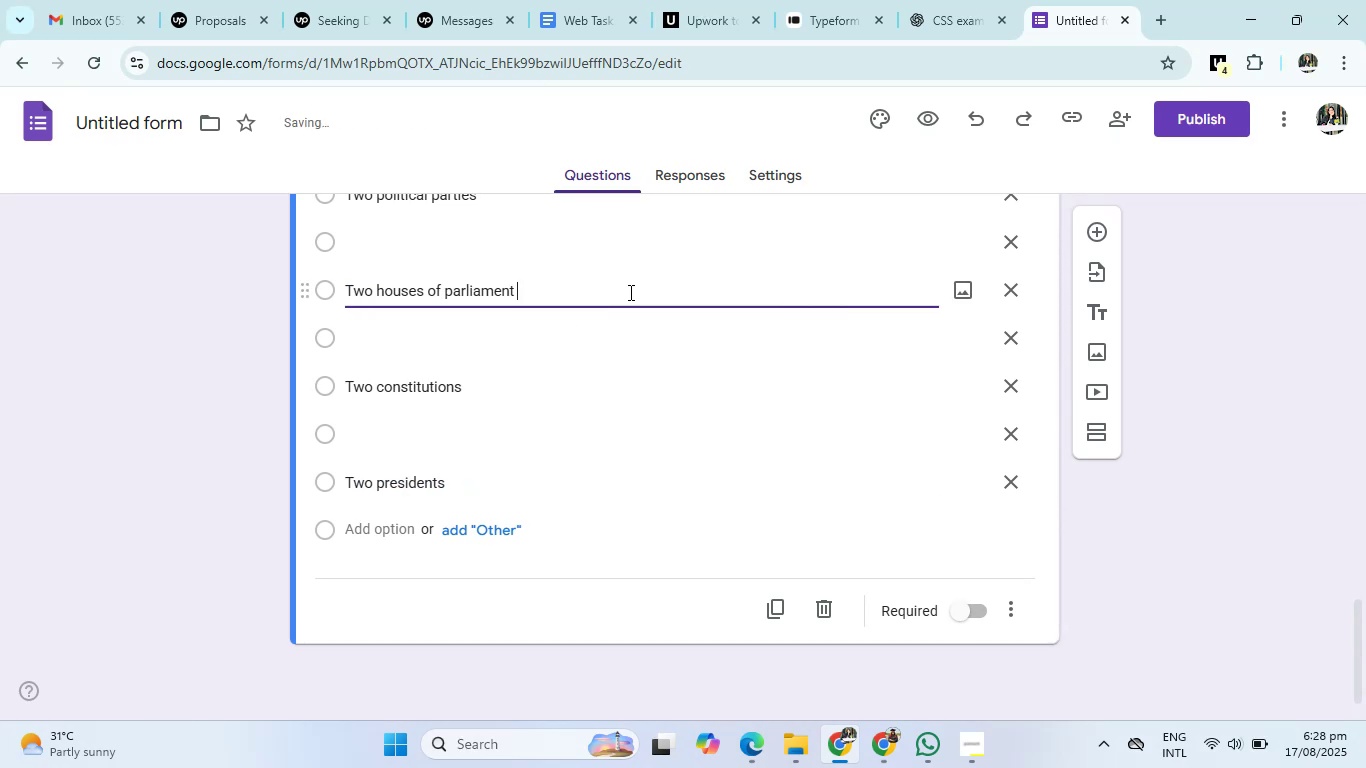 
scroll: coordinate [742, 296], scroll_direction: up, amount: 1.0
 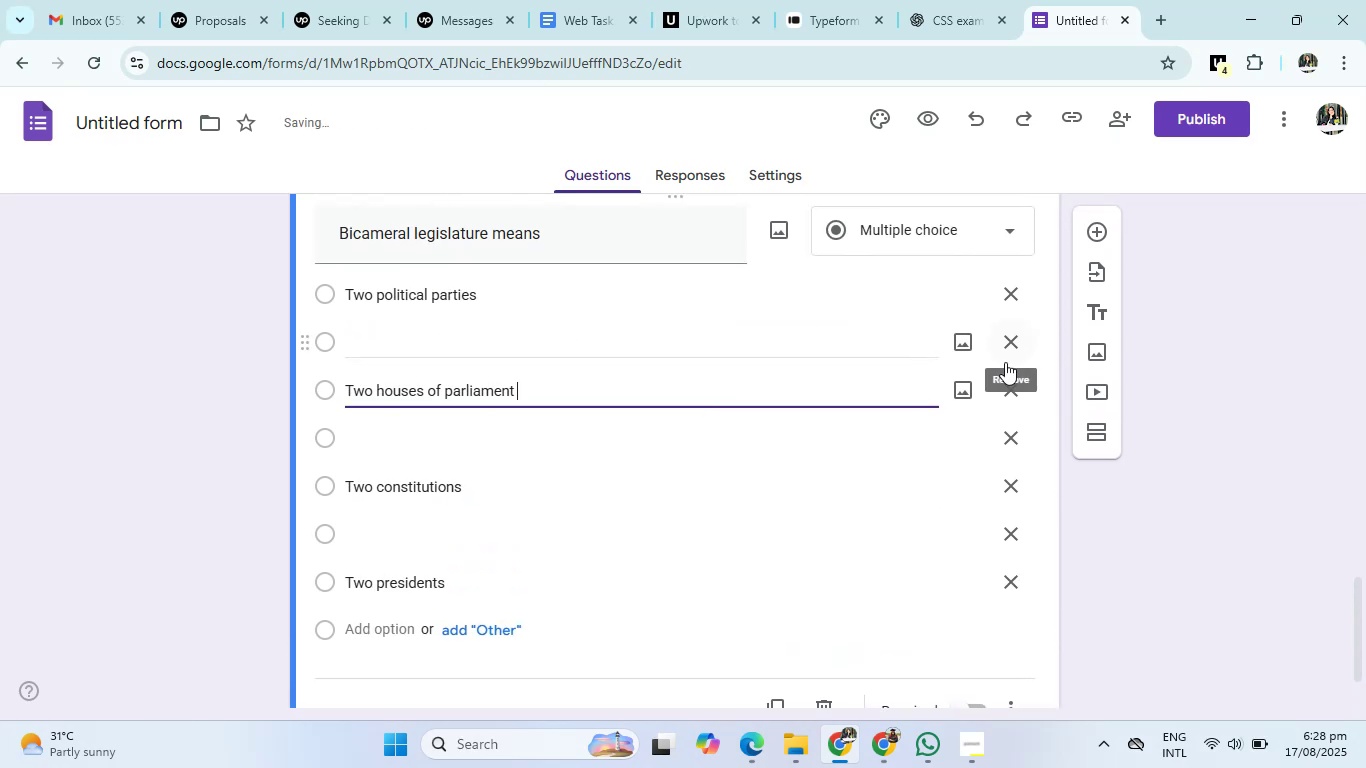 
left_click([1002, 345])
 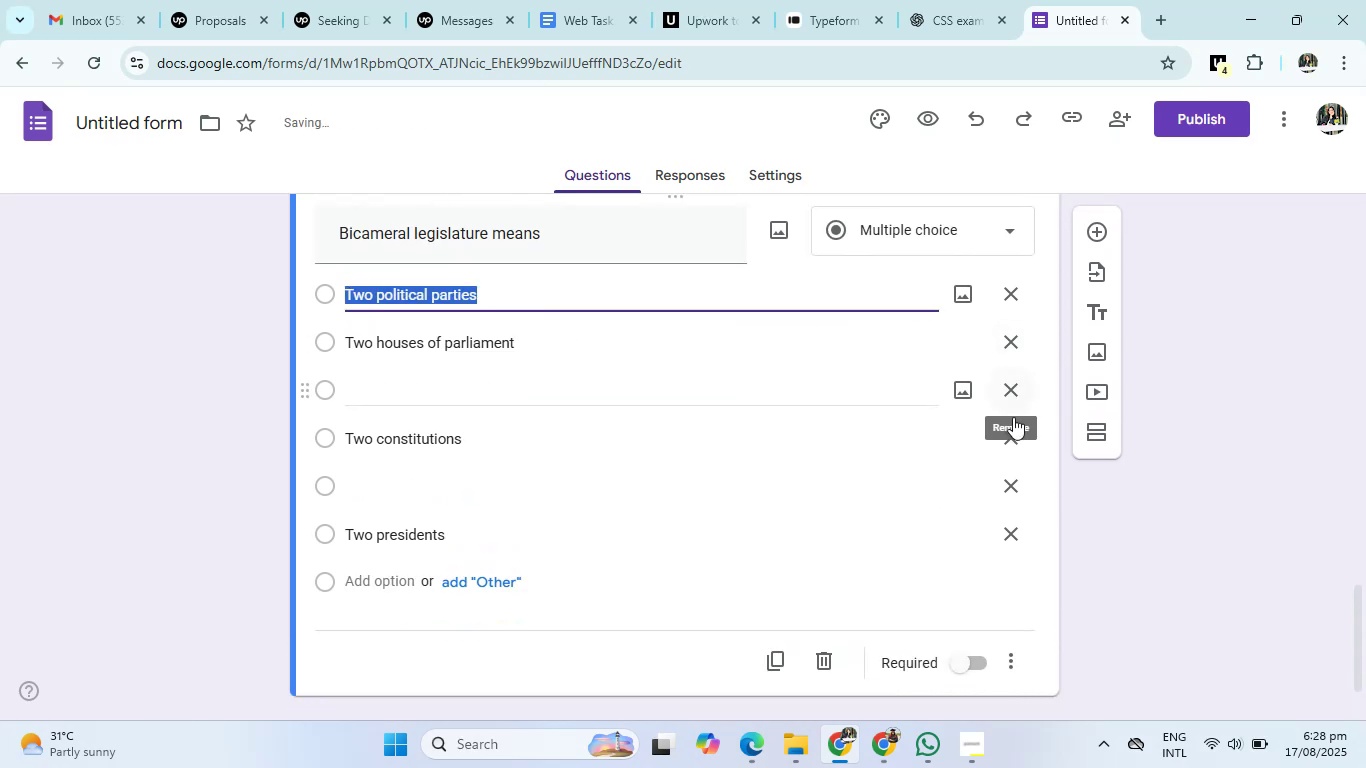 
left_click([1009, 433])
 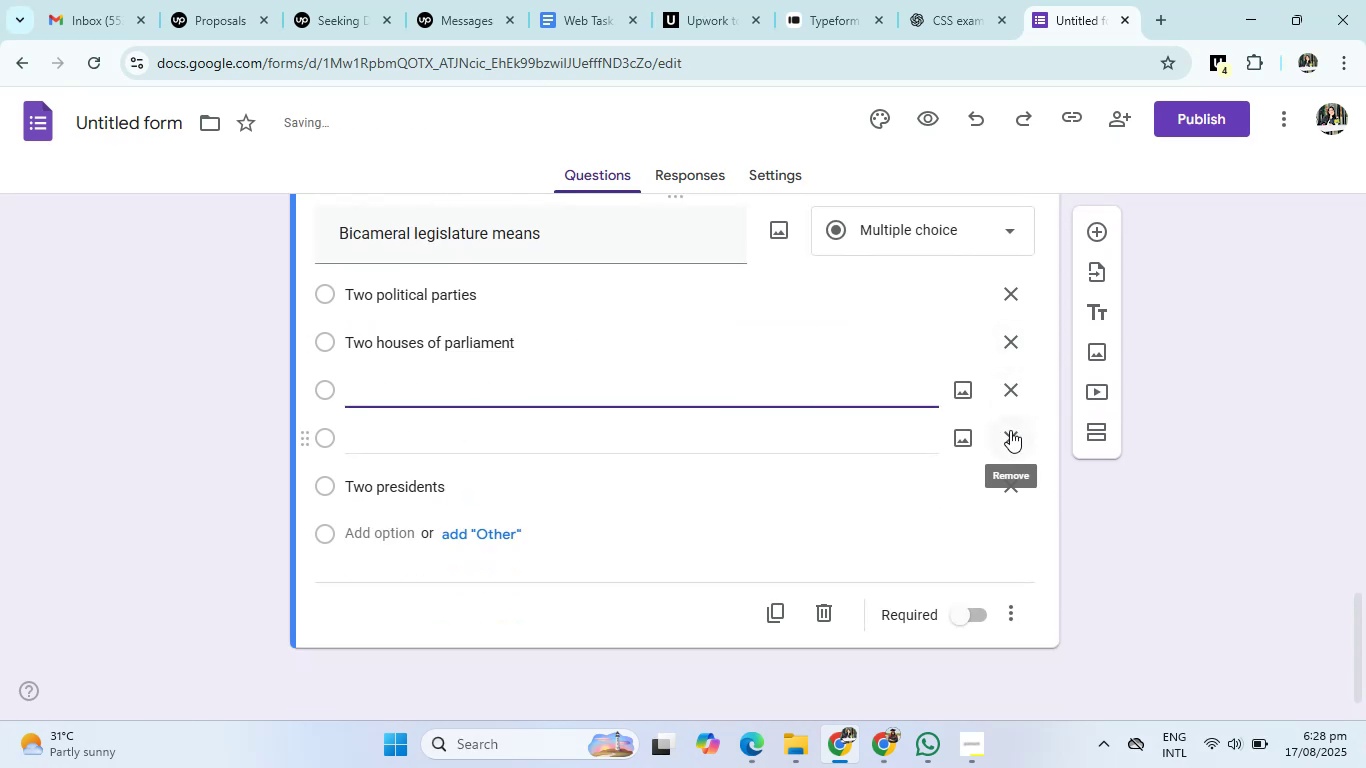 
key(Control+Z)
 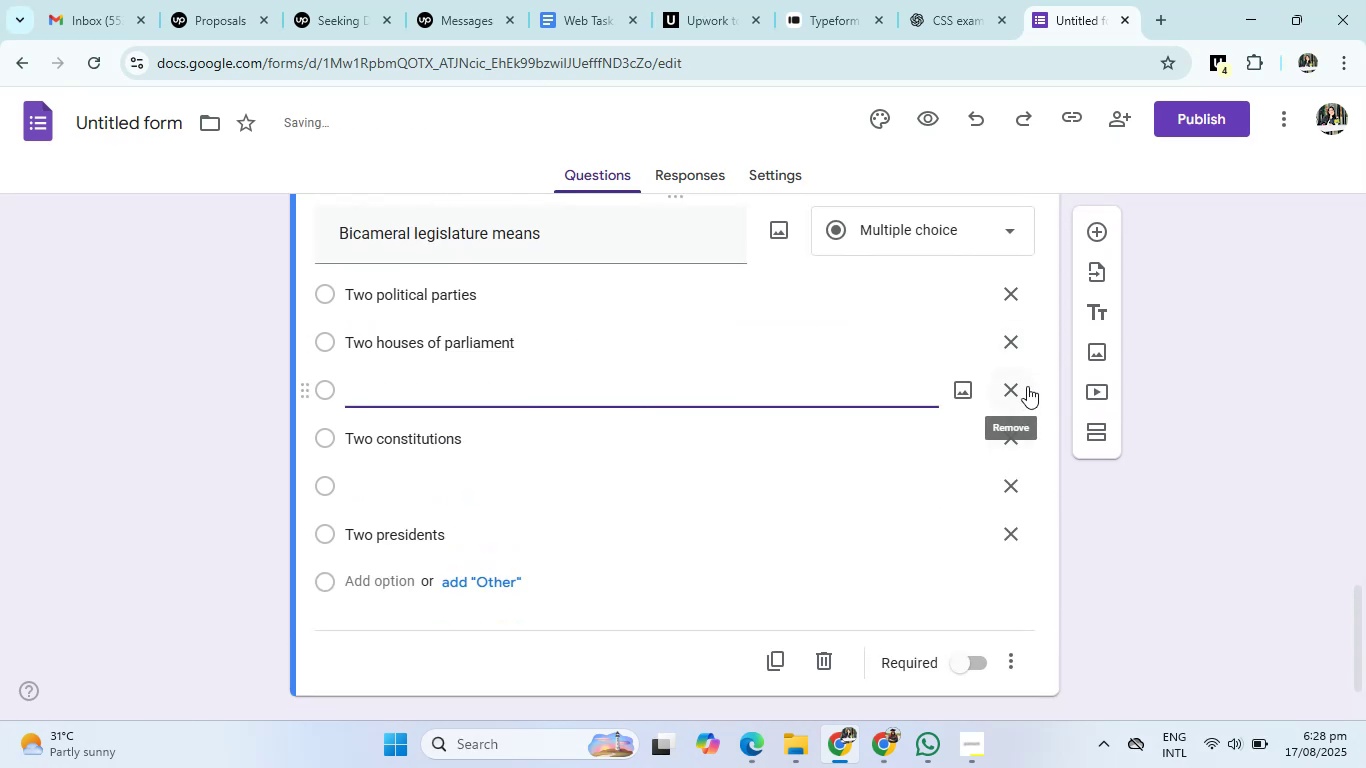 
left_click([1016, 386])
 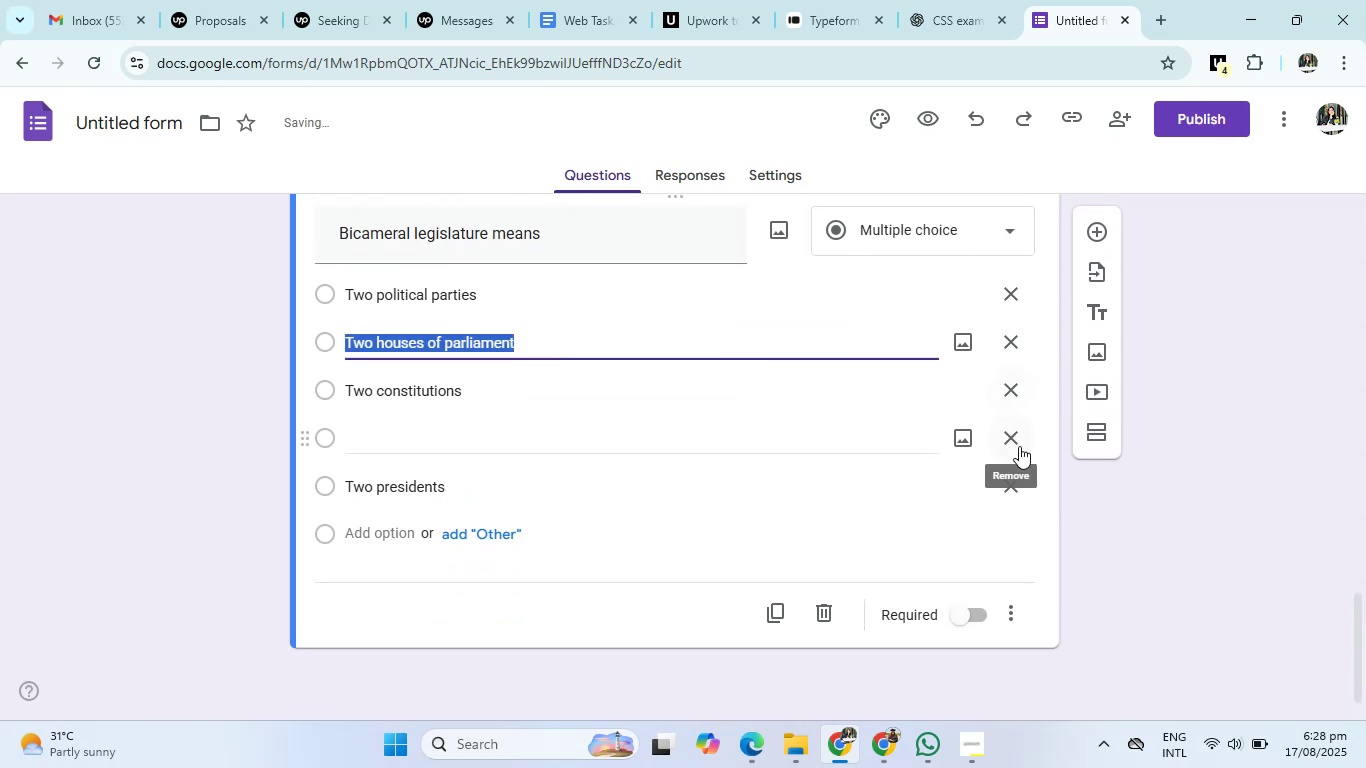 
left_click([1019, 446])
 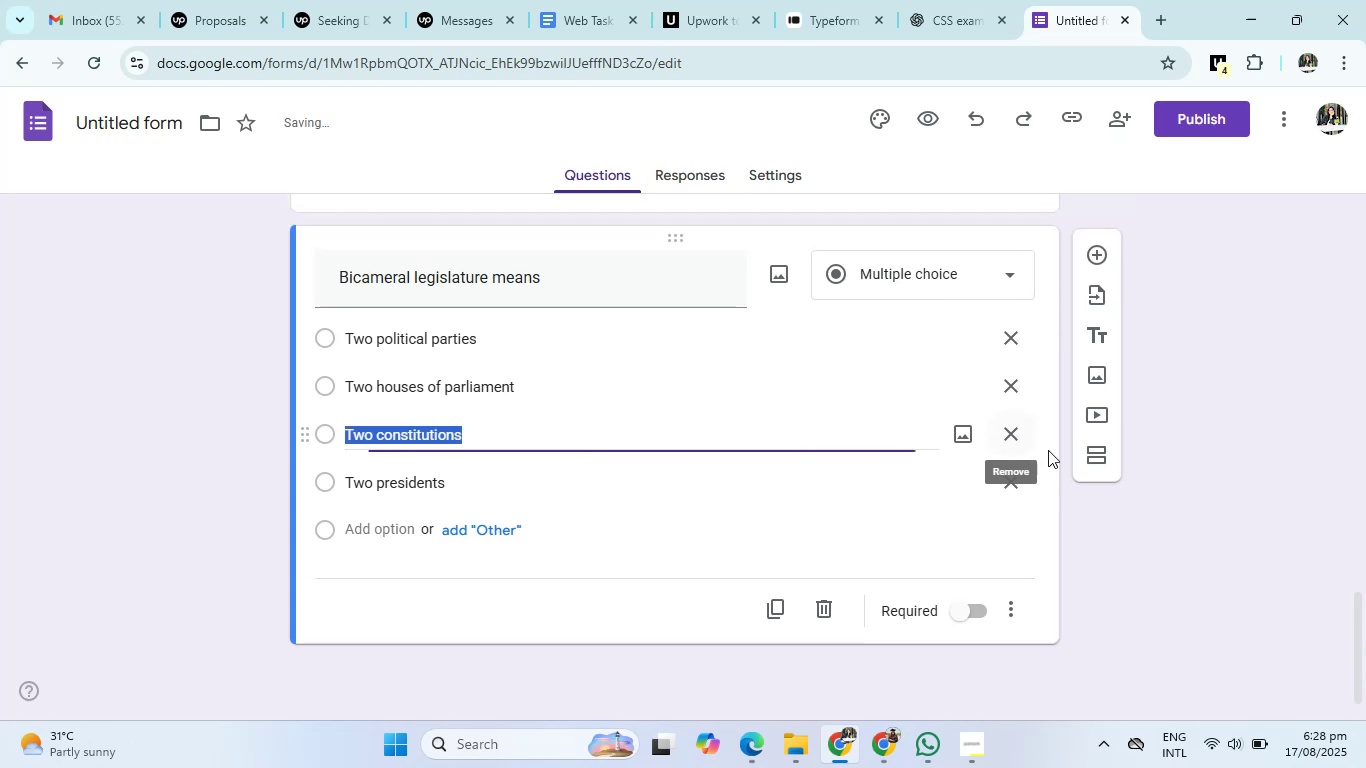 
left_click([1203, 489])
 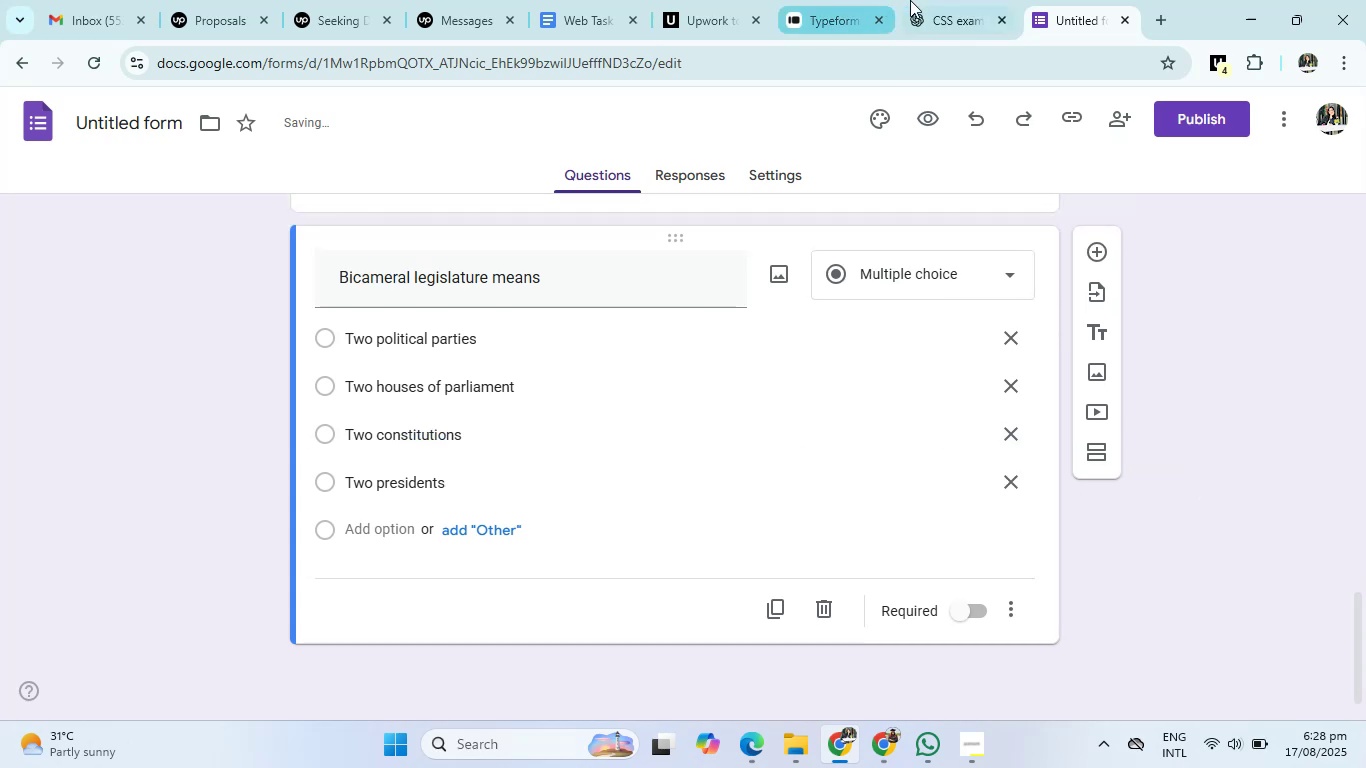 
left_click([927, 0])
 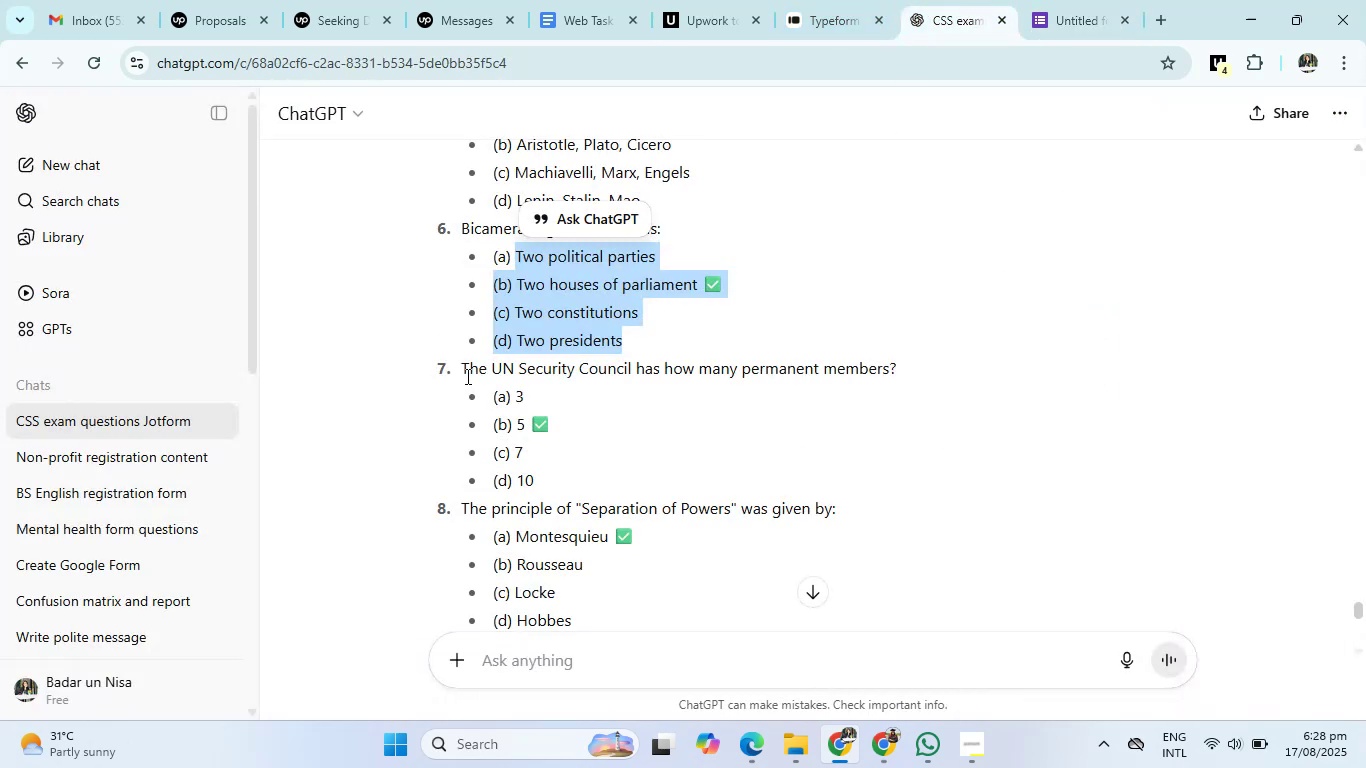 
left_click_drag(start_coordinate=[459, 367], to_coordinate=[932, 366])
 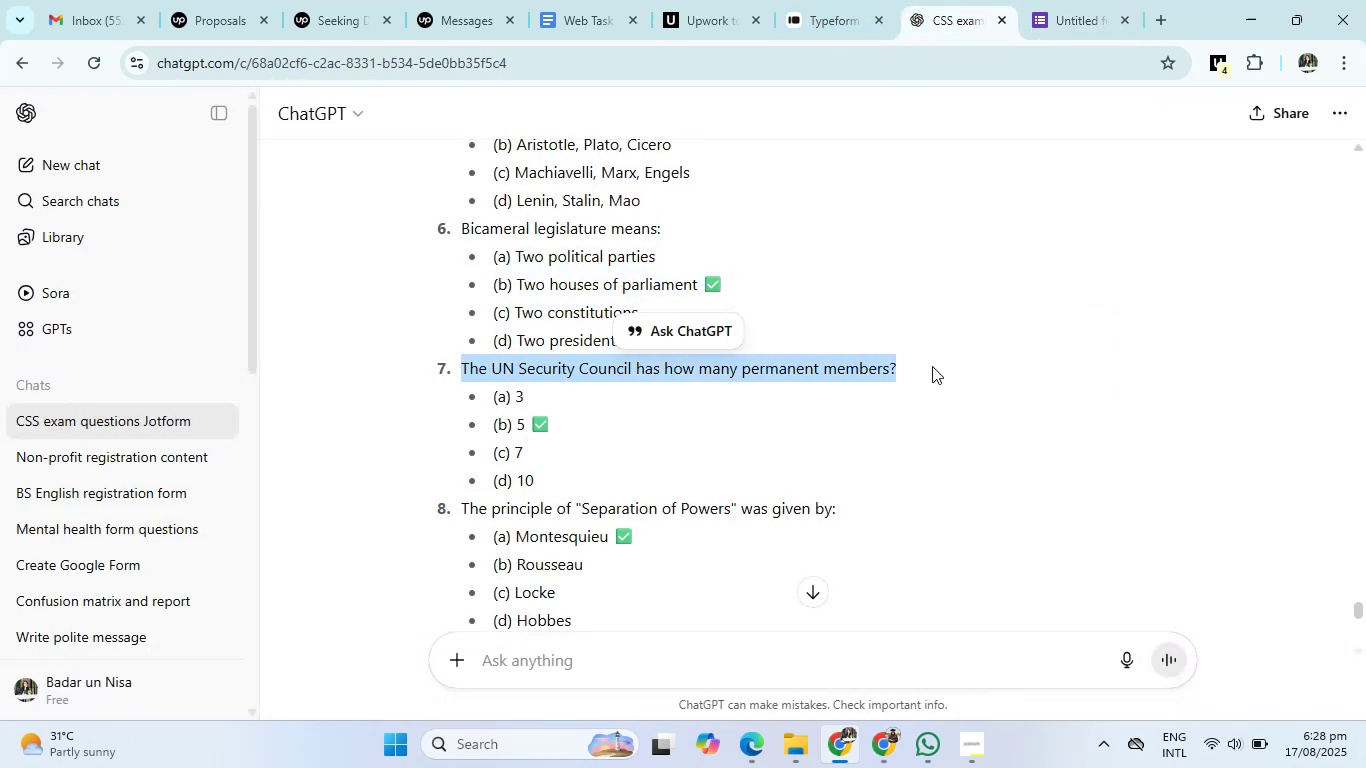 
key(Control+C)
 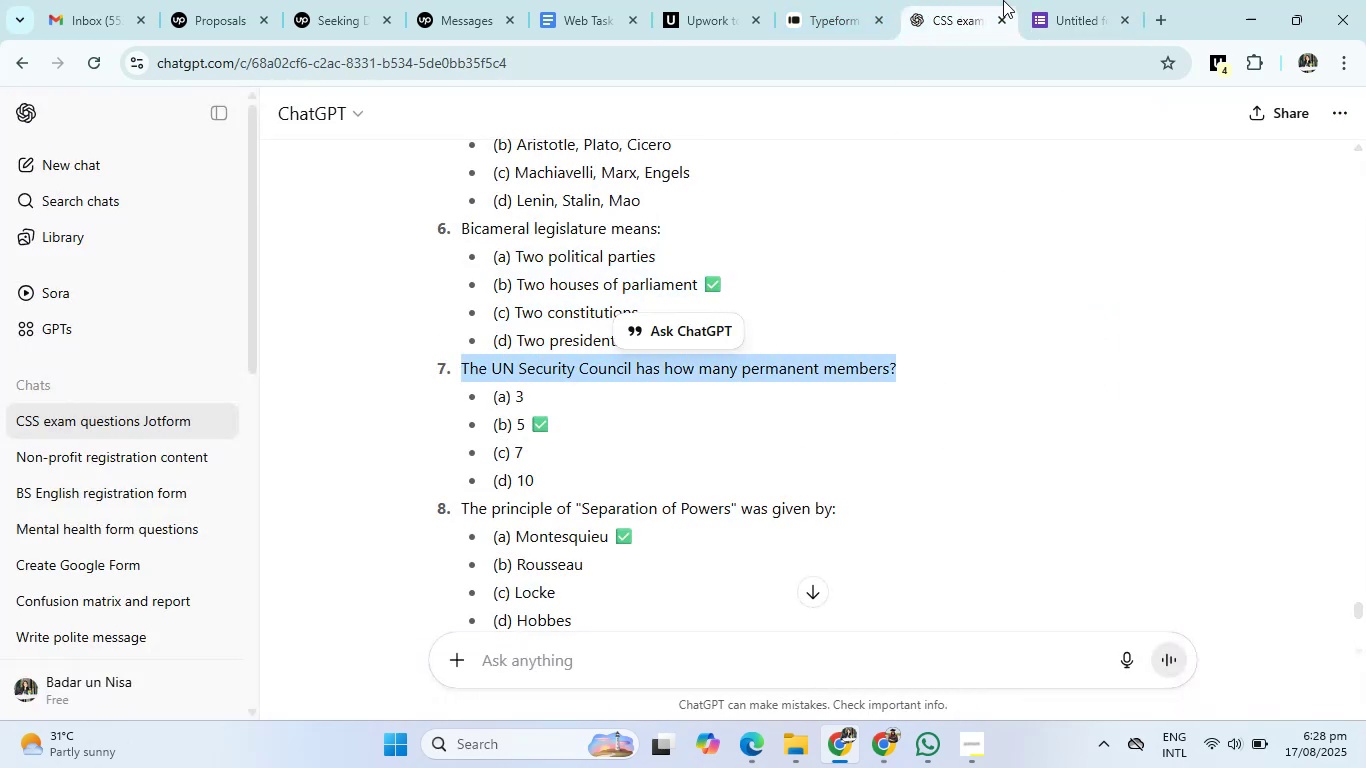 
left_click([1038, 0])
 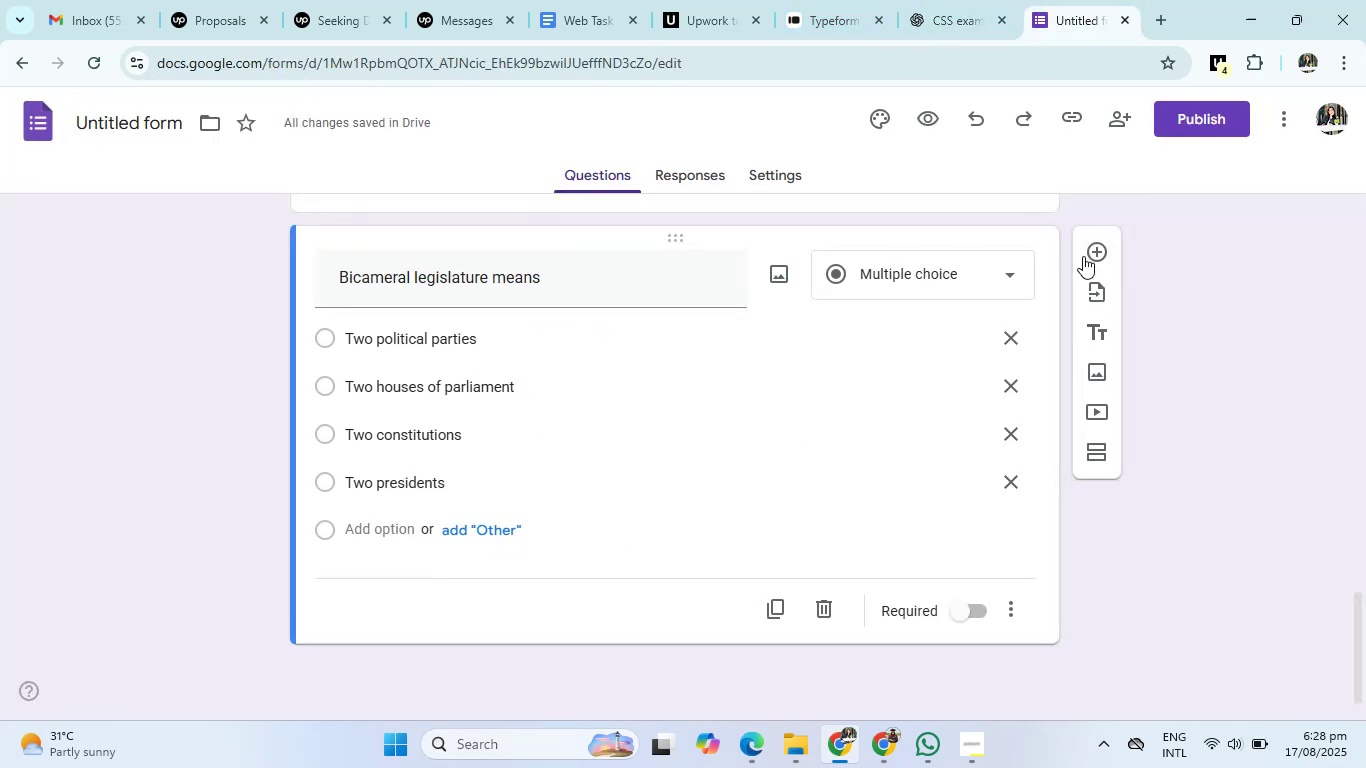 
left_click([1092, 252])
 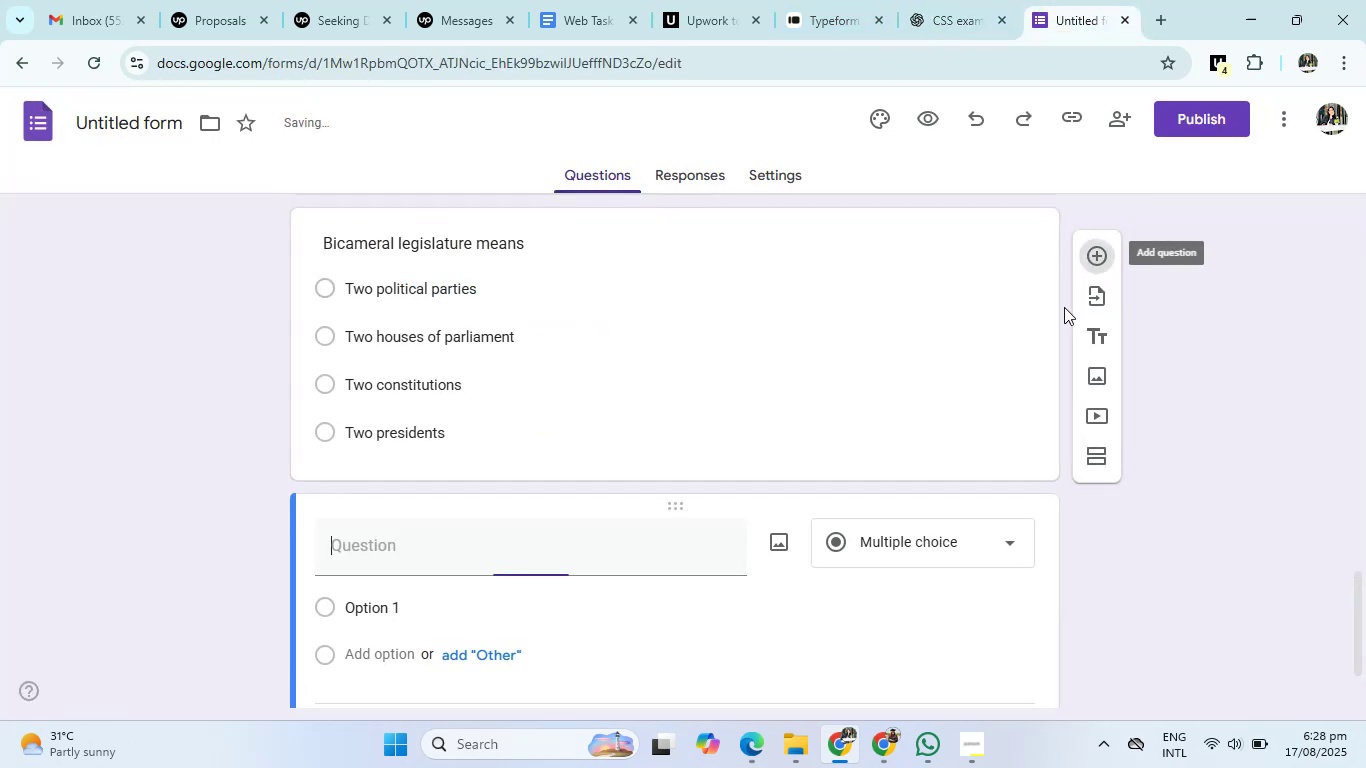 
scroll: coordinate [1001, 465], scroll_direction: down, amount: 3.0
 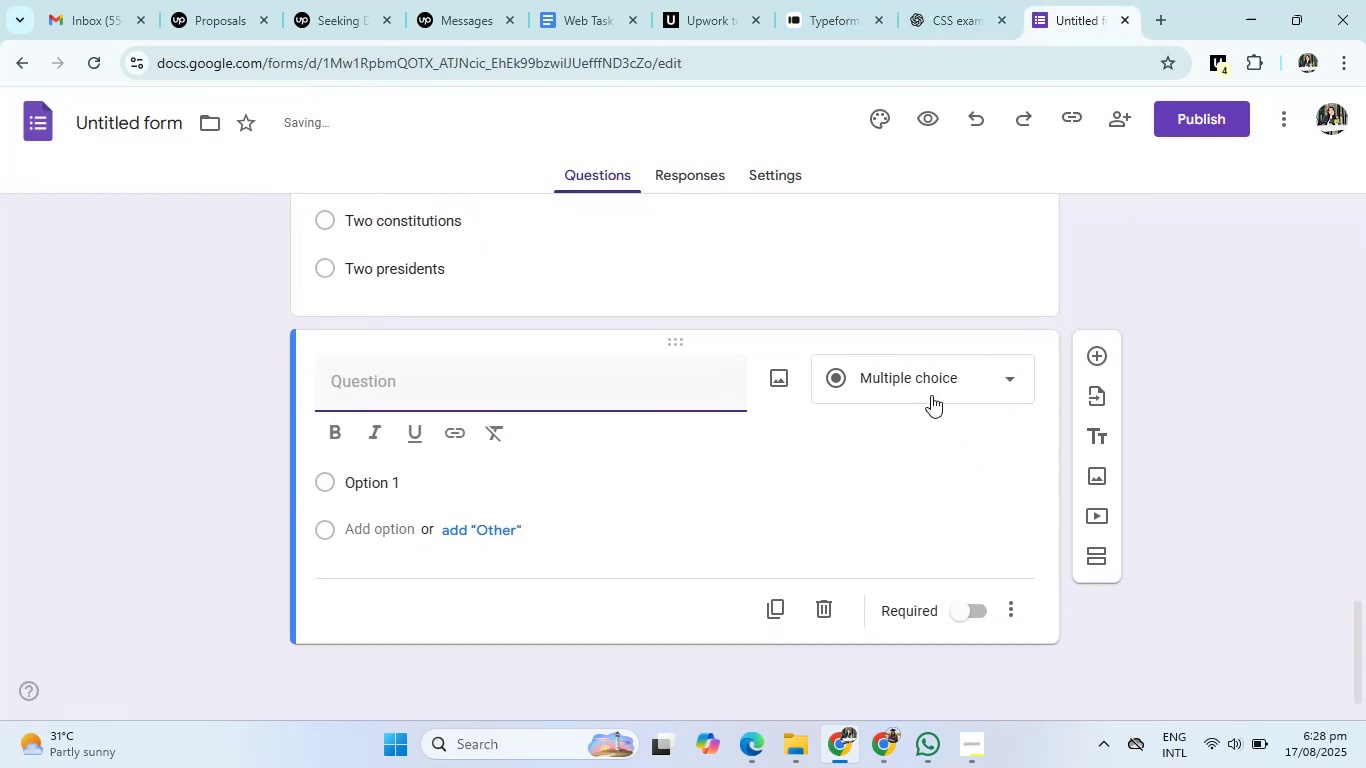 
left_click([931, 378])
 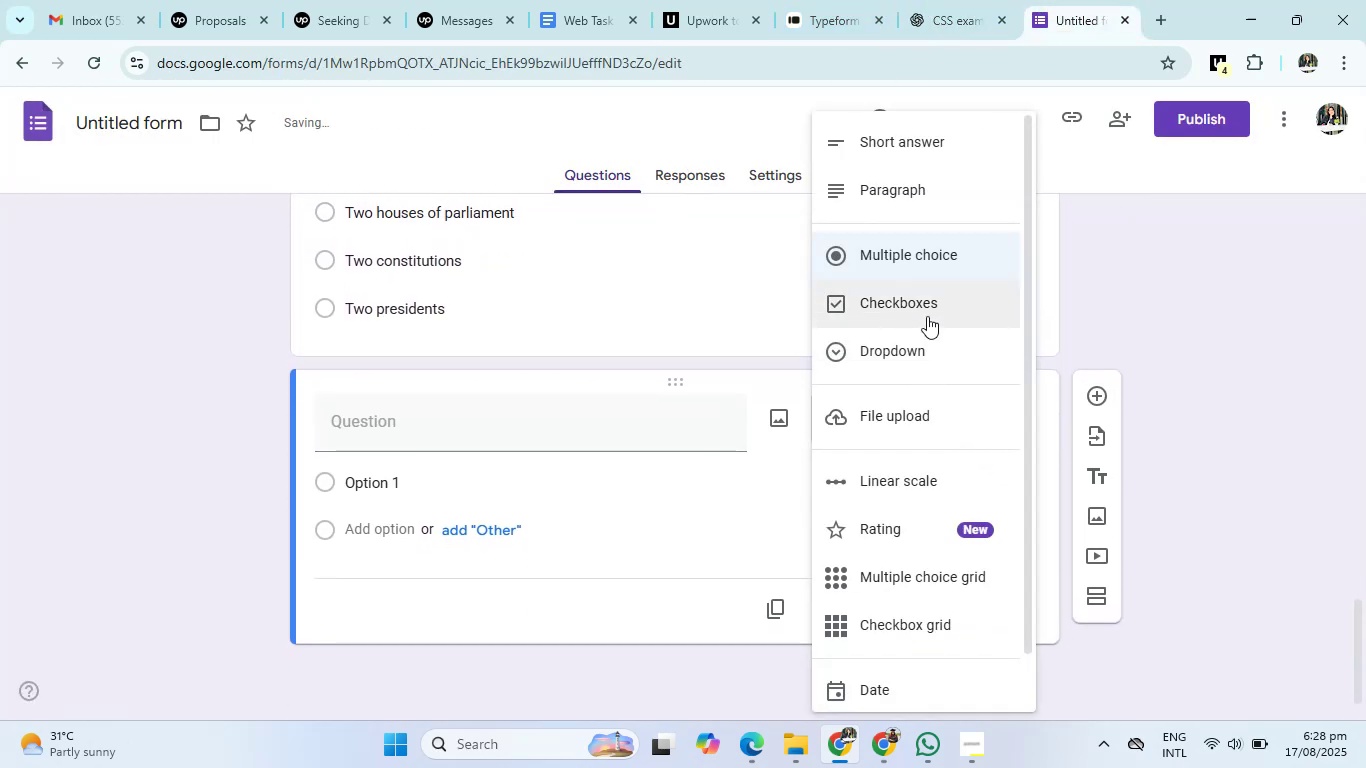 
left_click([927, 316])
 